 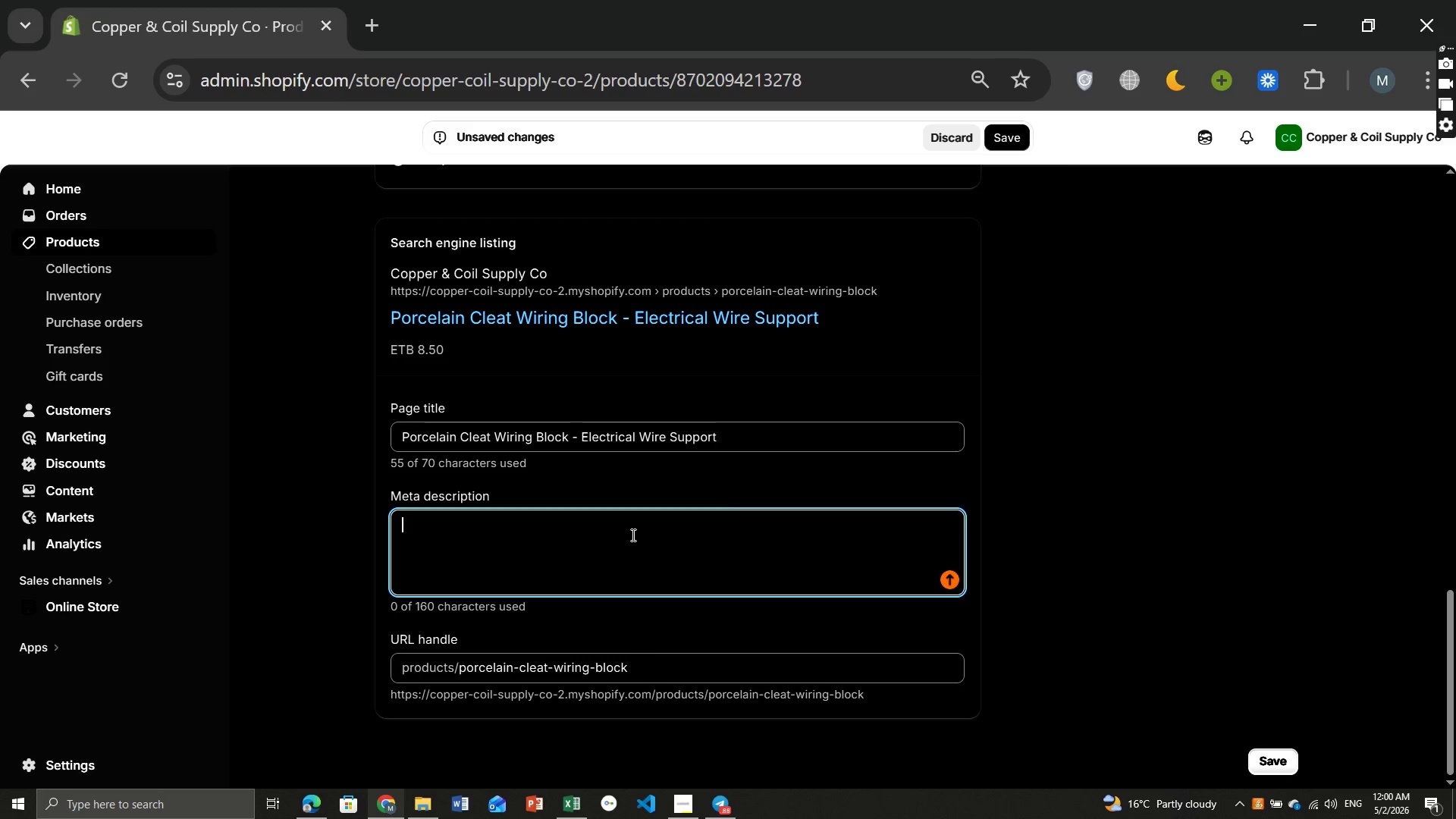 
type(Porcela)
 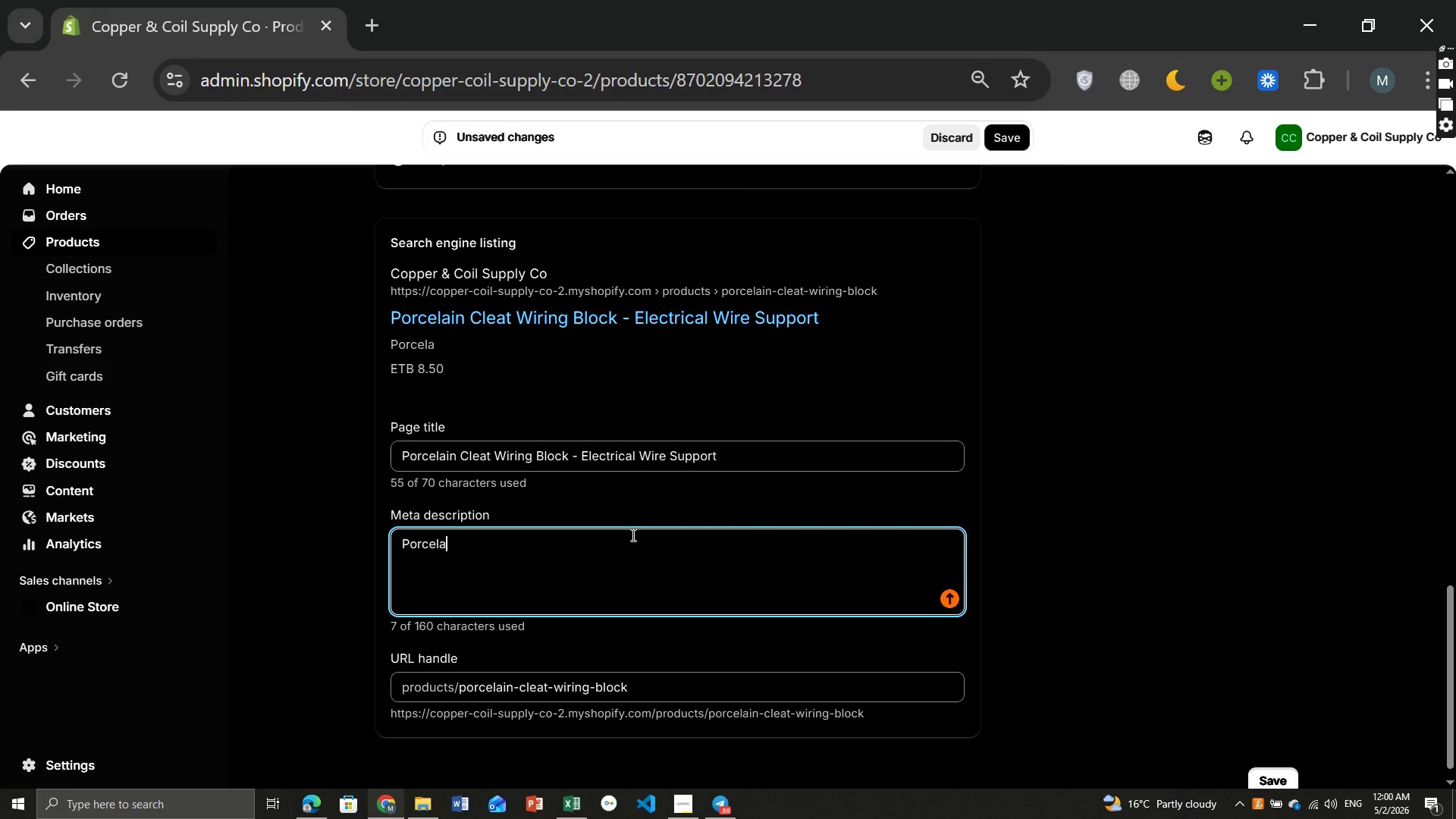 
wait(17.81)
 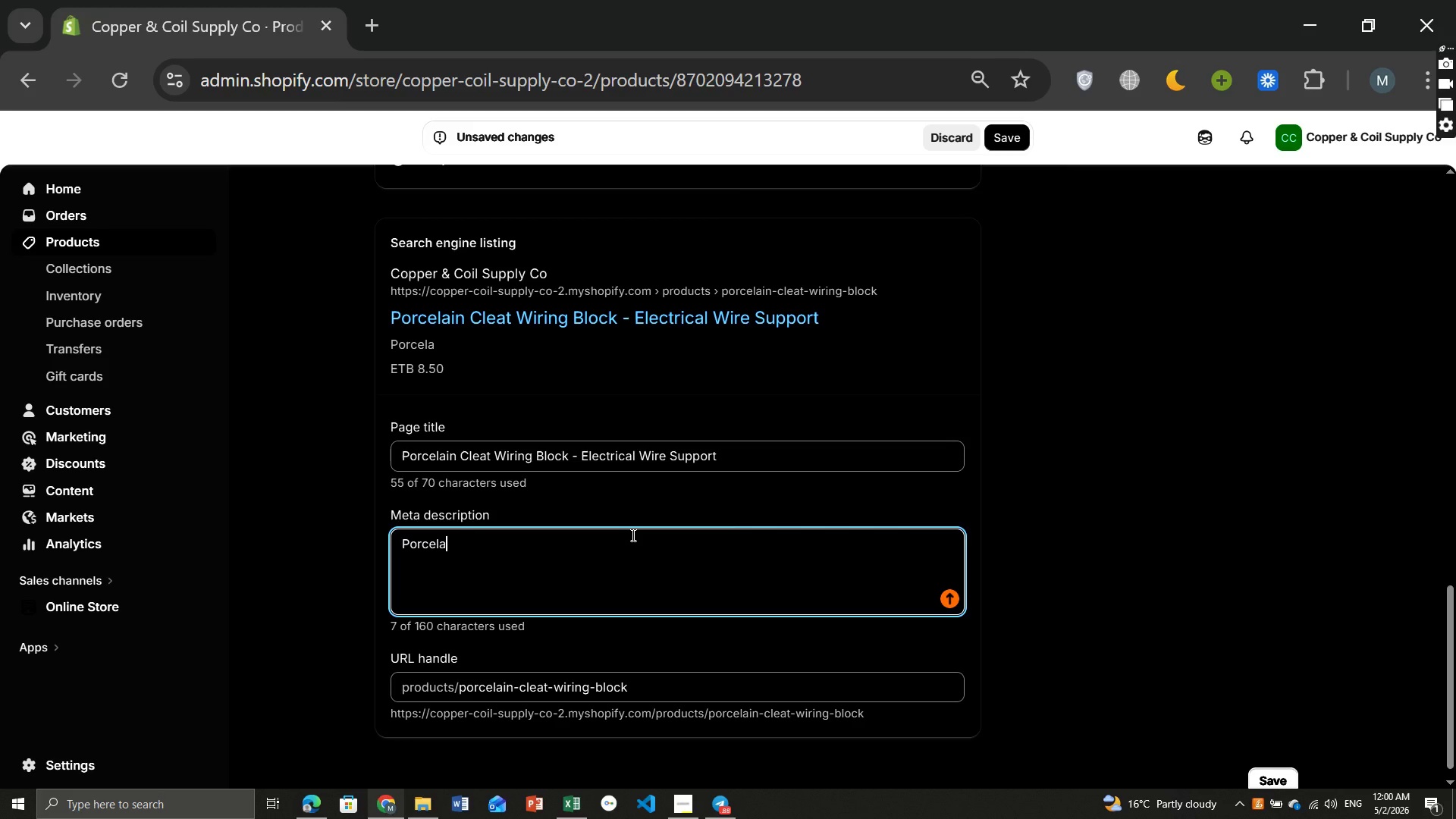 
type(in )
 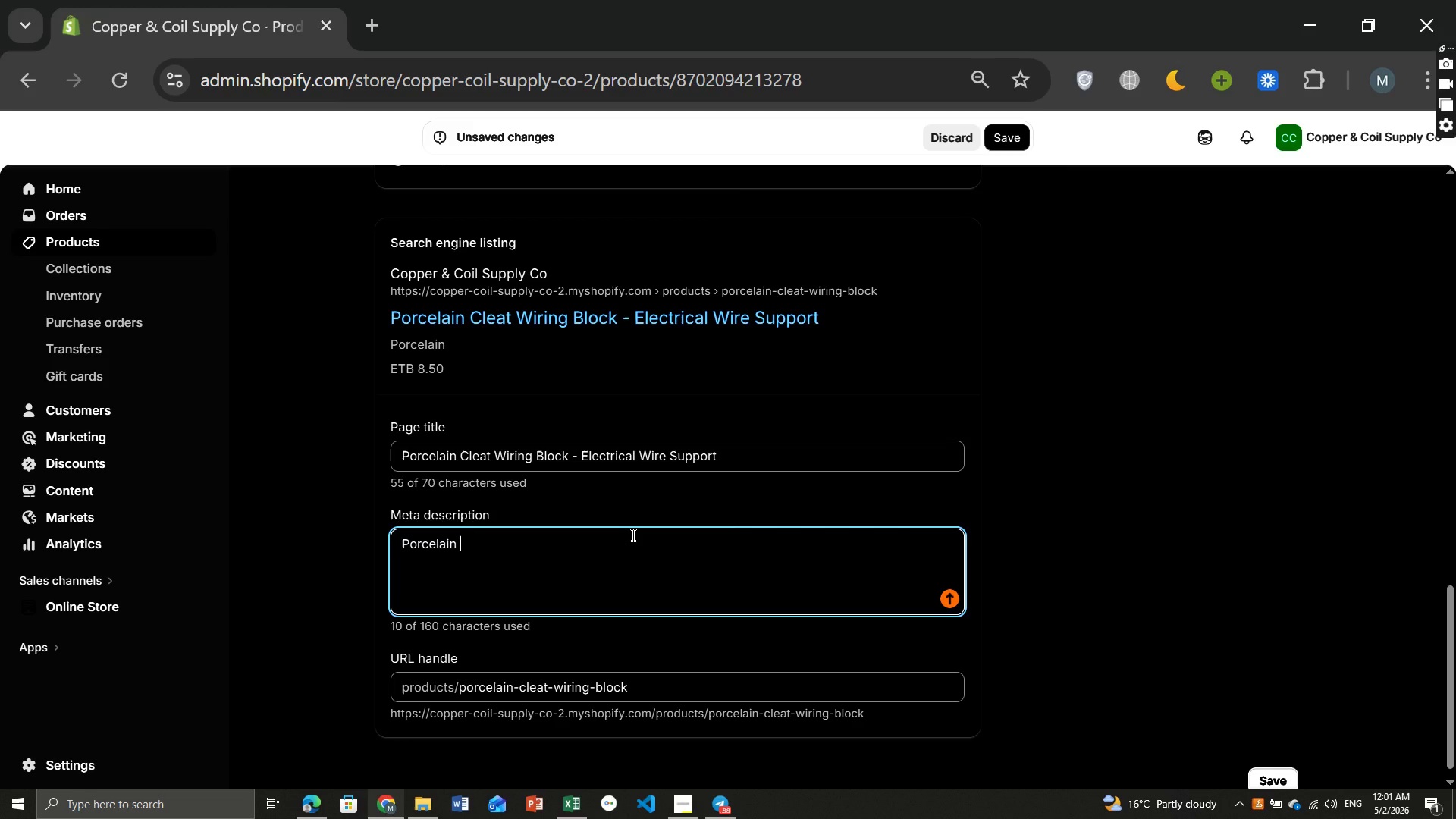 
wait(7.67)
 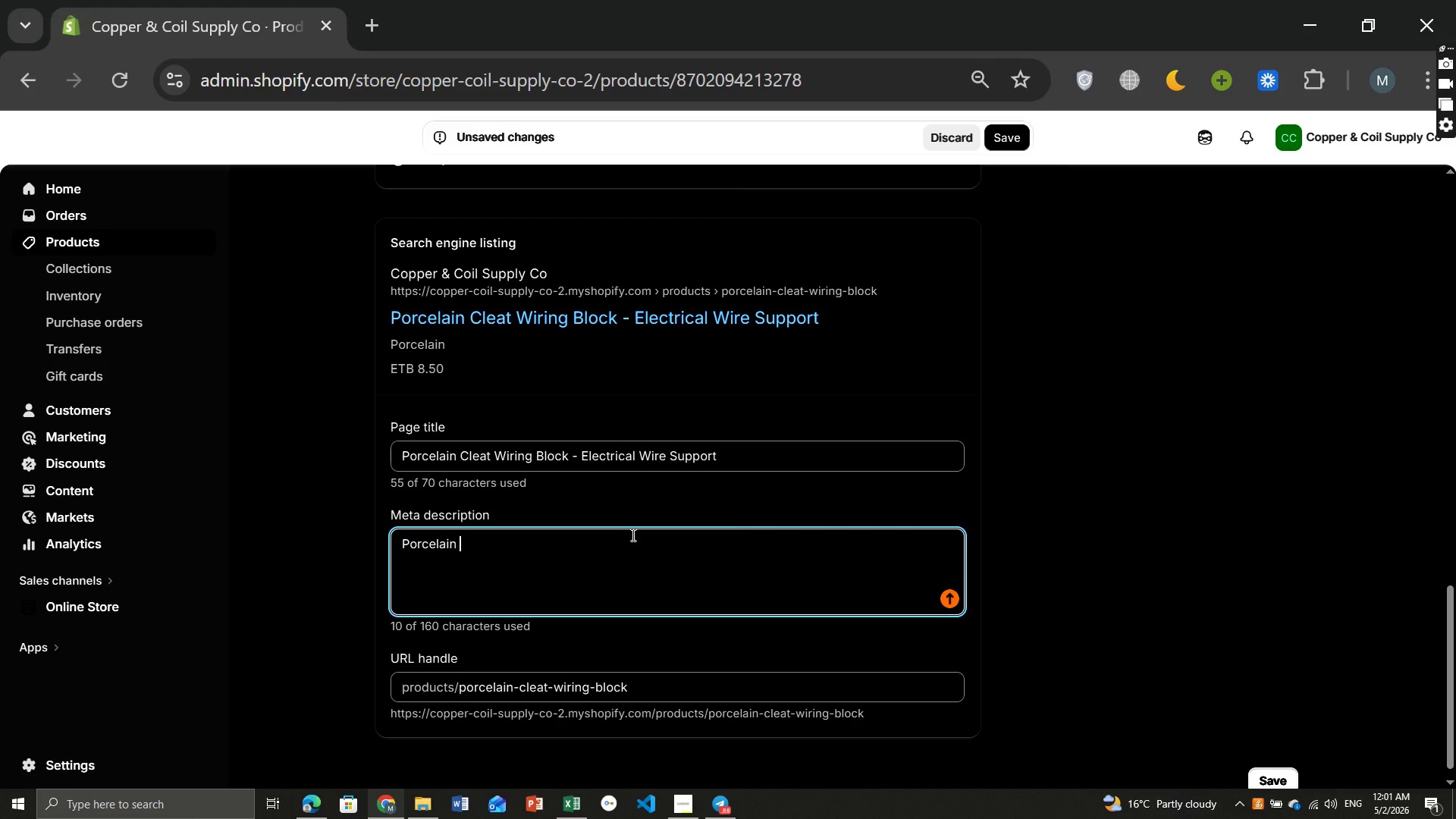 
type(cleant wiring block for organix)
key(Backspace)
type(zat)
key(Backspace)
key(Backspace)
type(ing and securing electrical )
 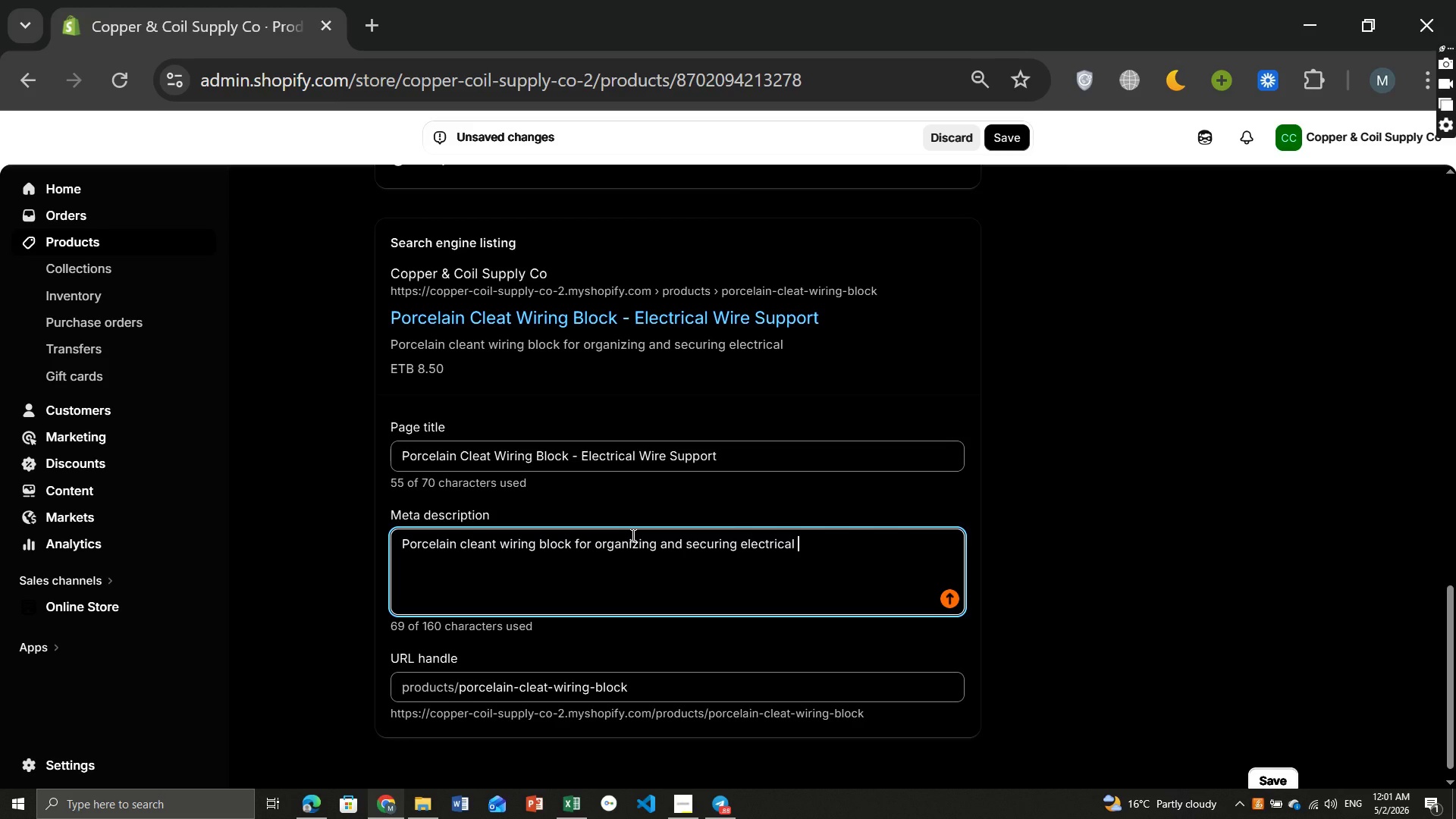 
type( wires )
key(Backspace)
type(. Ideal for vintage and expo)
 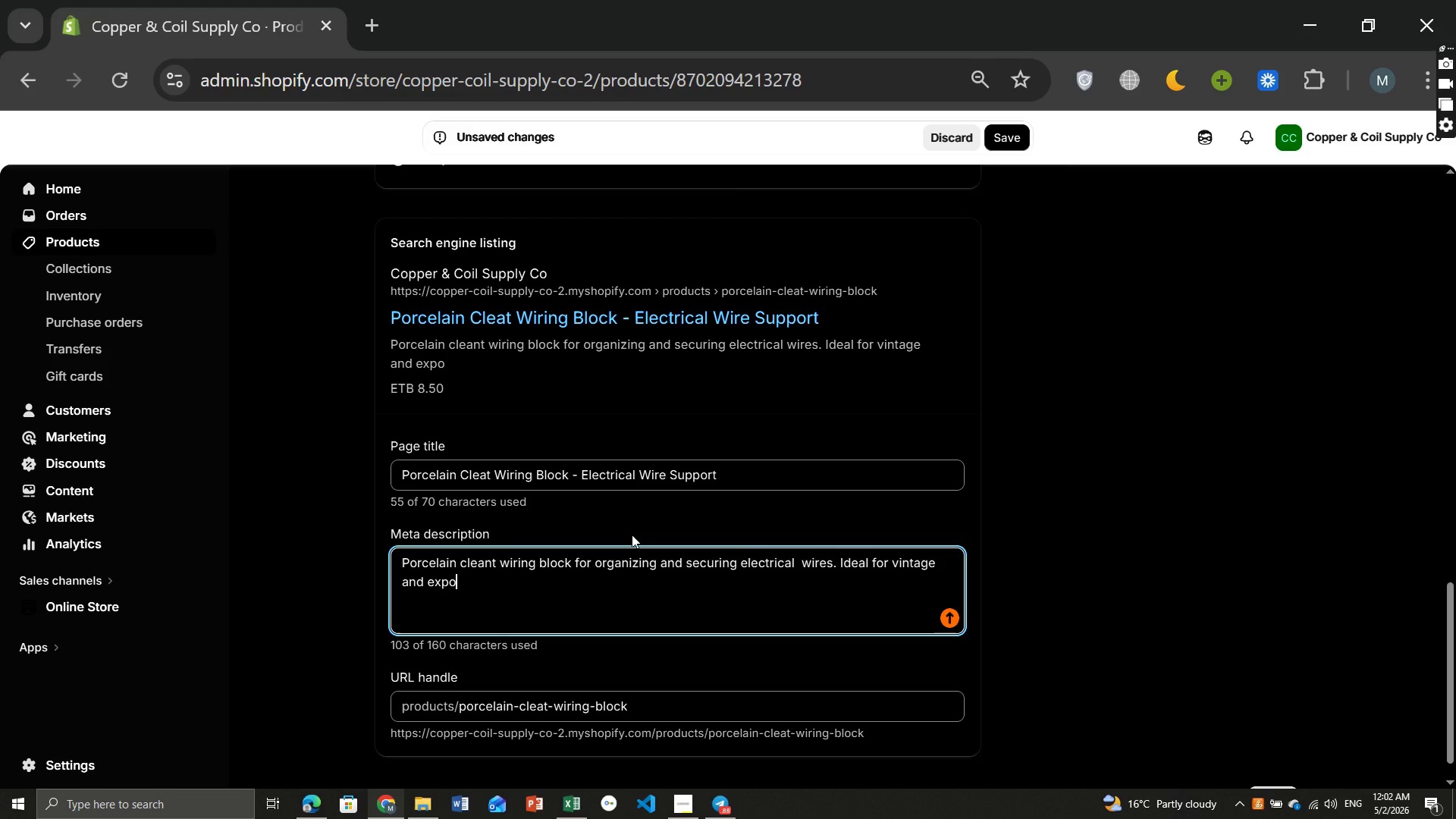 
wait(5.92)
 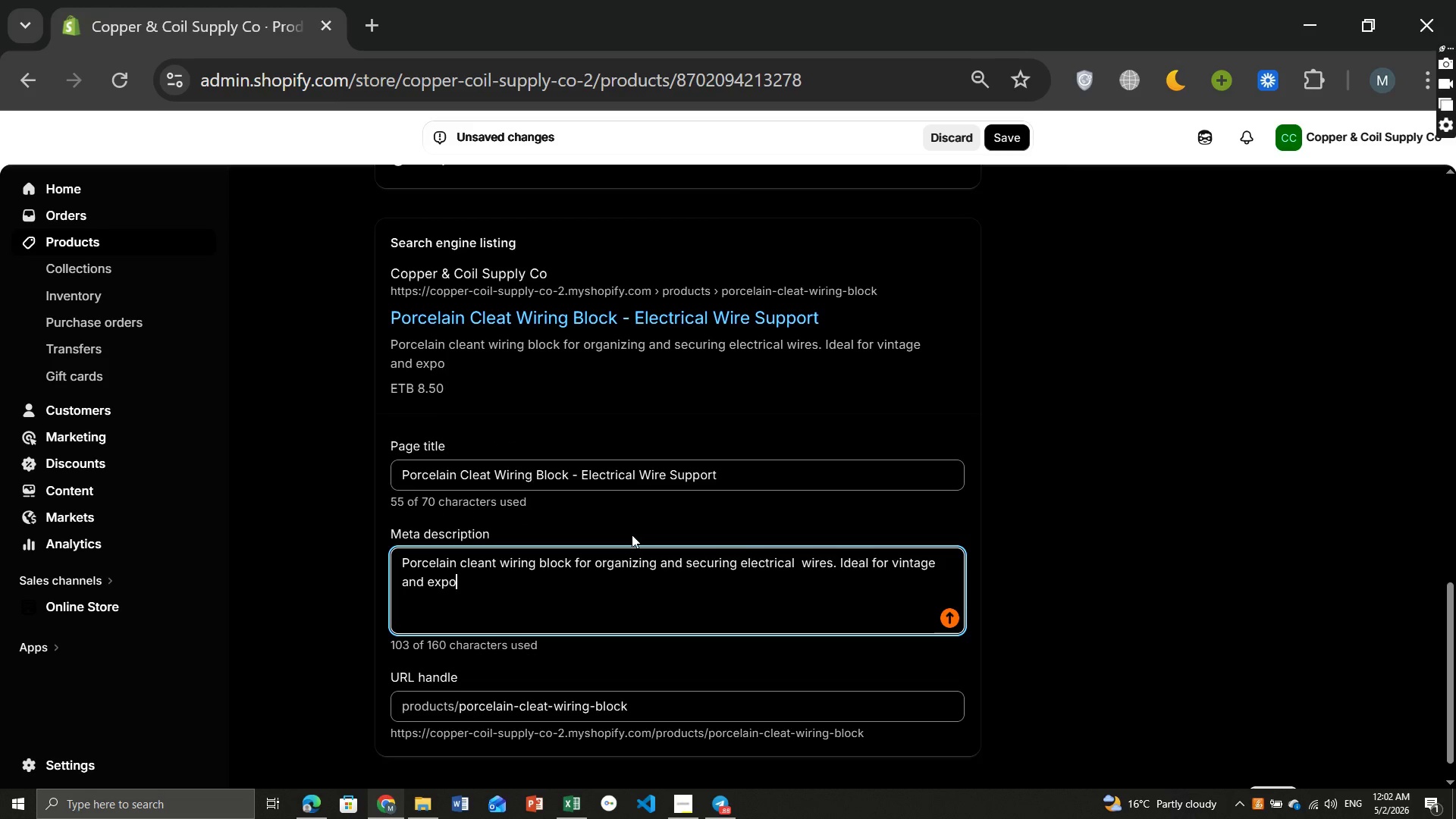 
type(sed wiring setups.)
 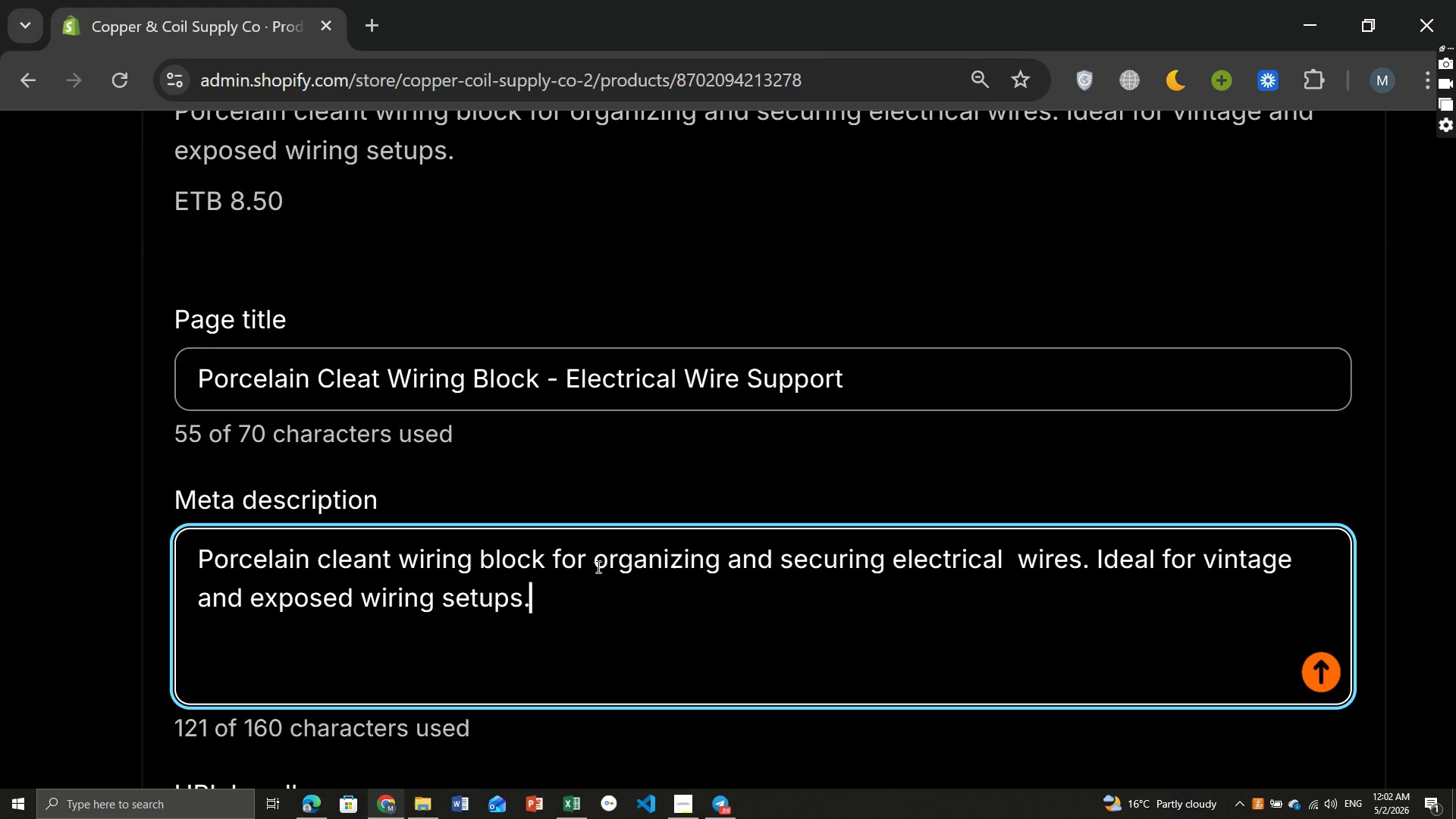 
wait(8.19)
 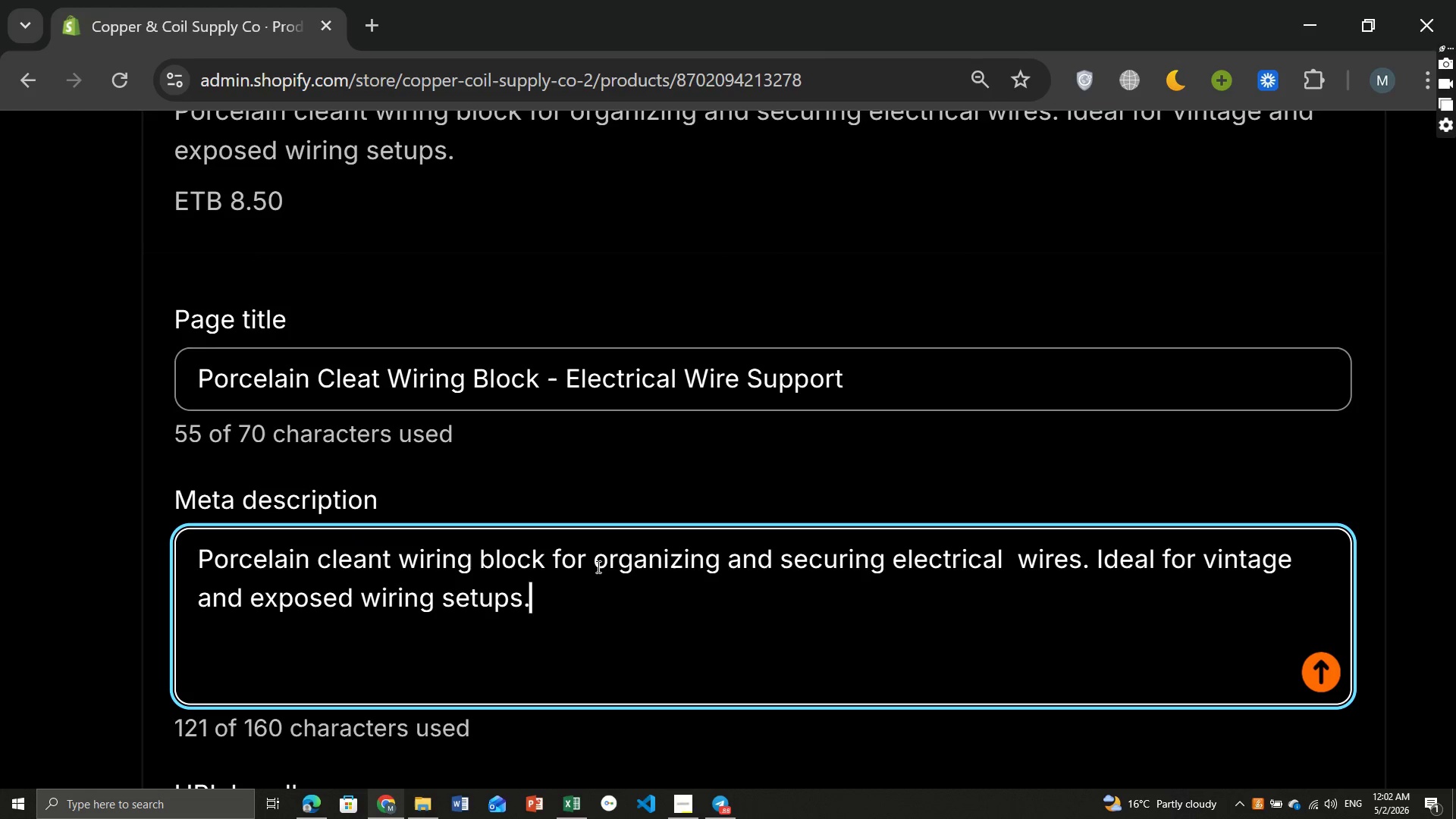 
left_click([596, 643])
 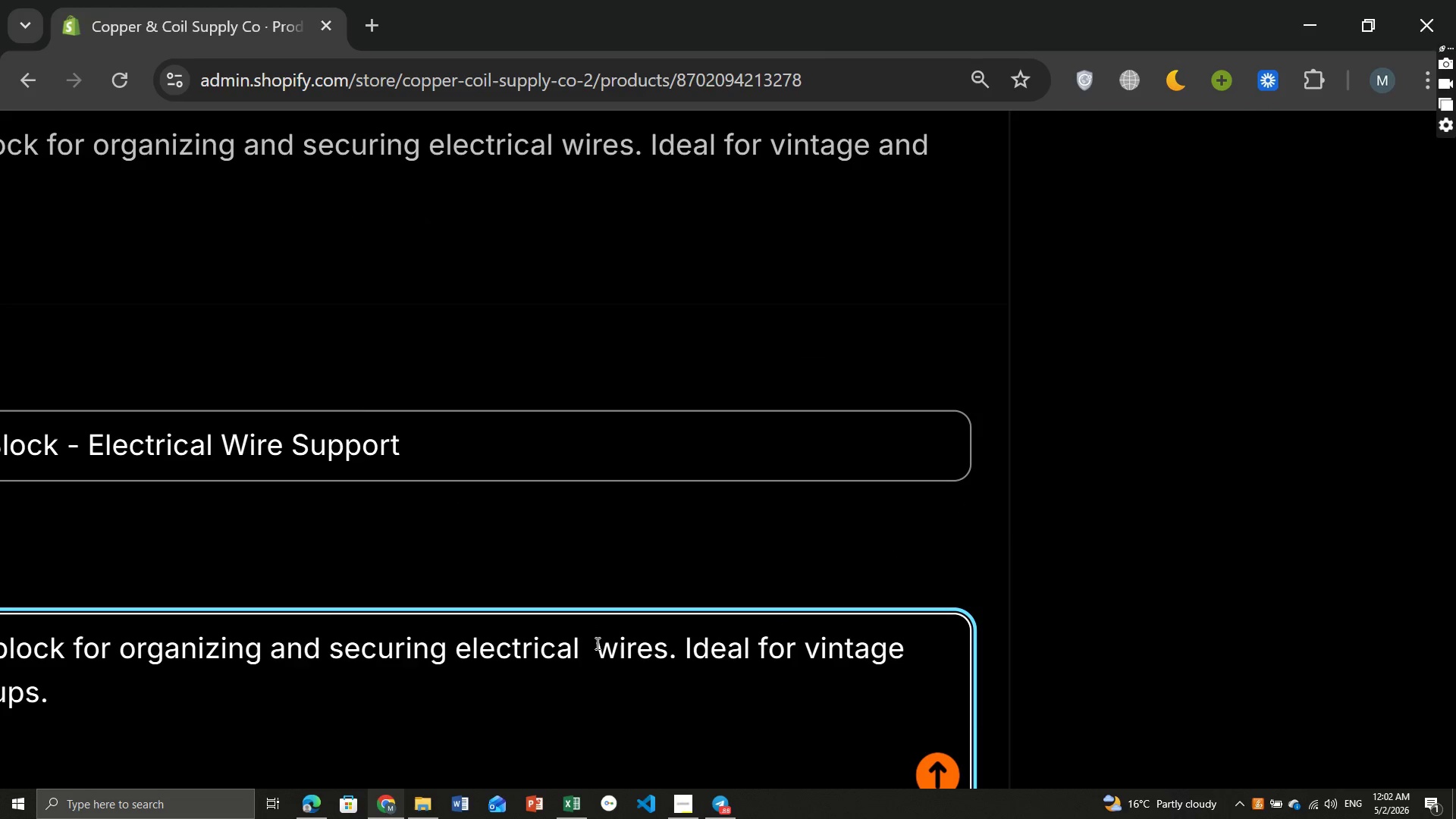 
key(Backspace)
 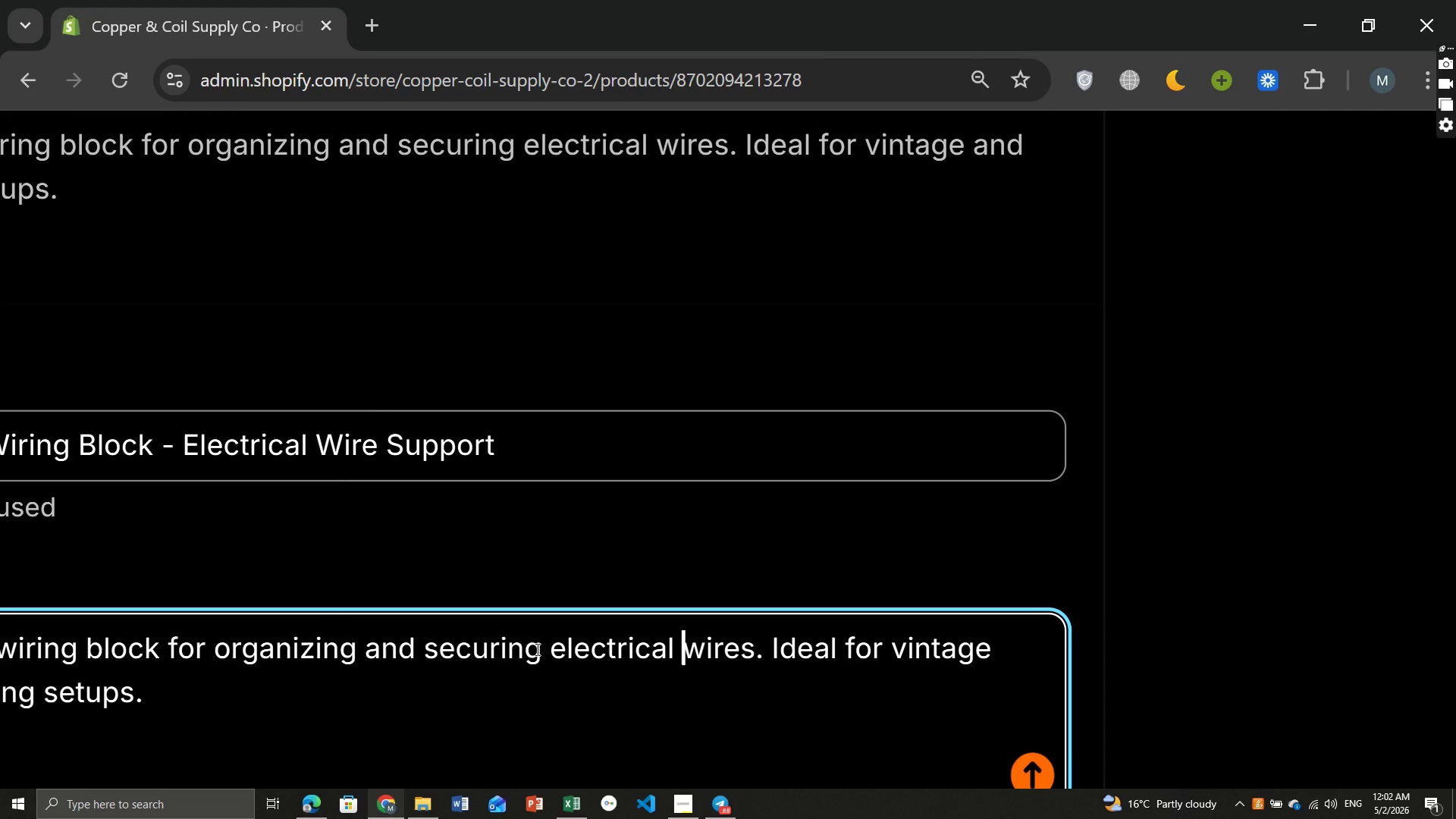 
mouse_move([654, 610])
 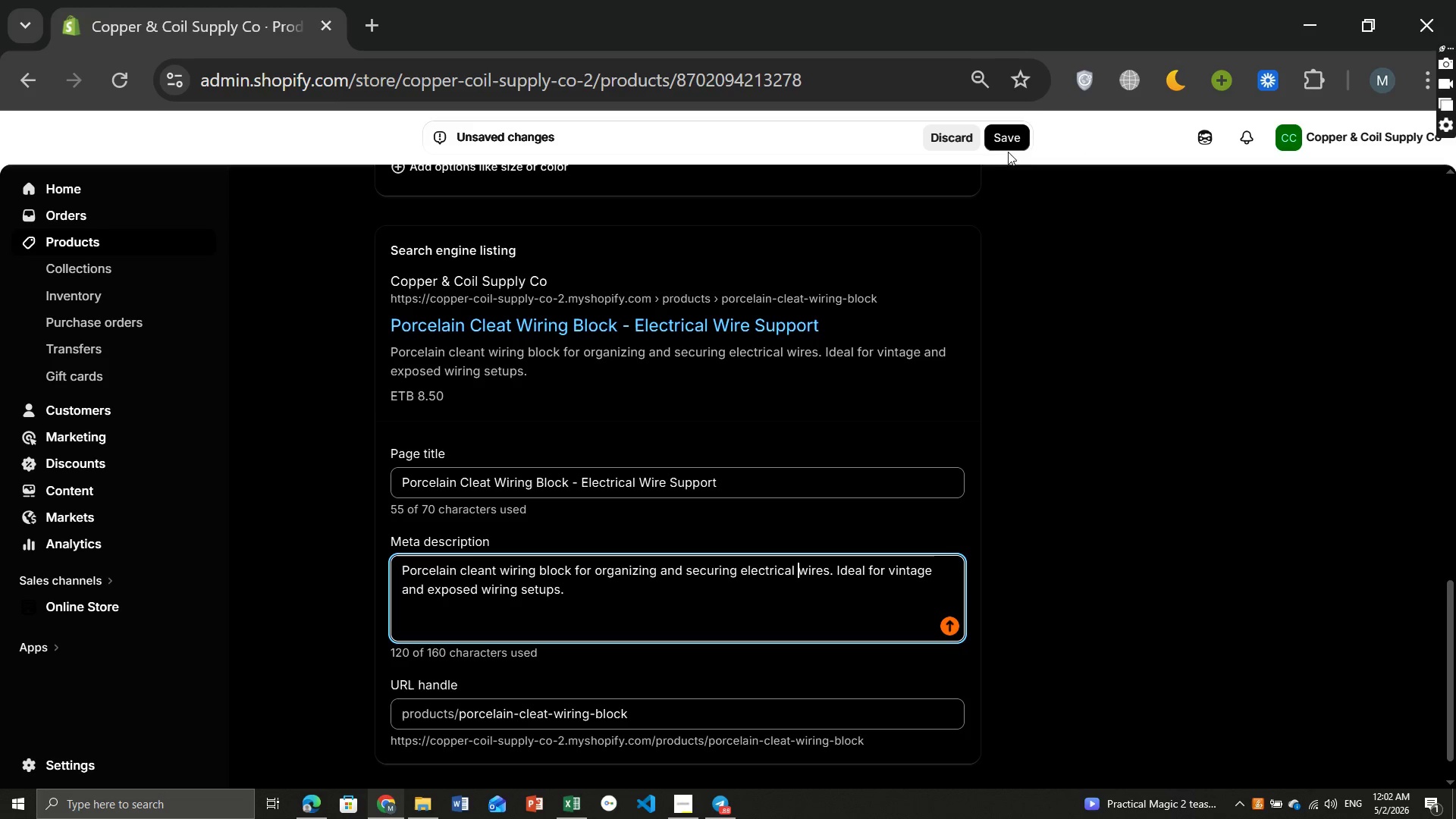 
left_click([1006, 146])
 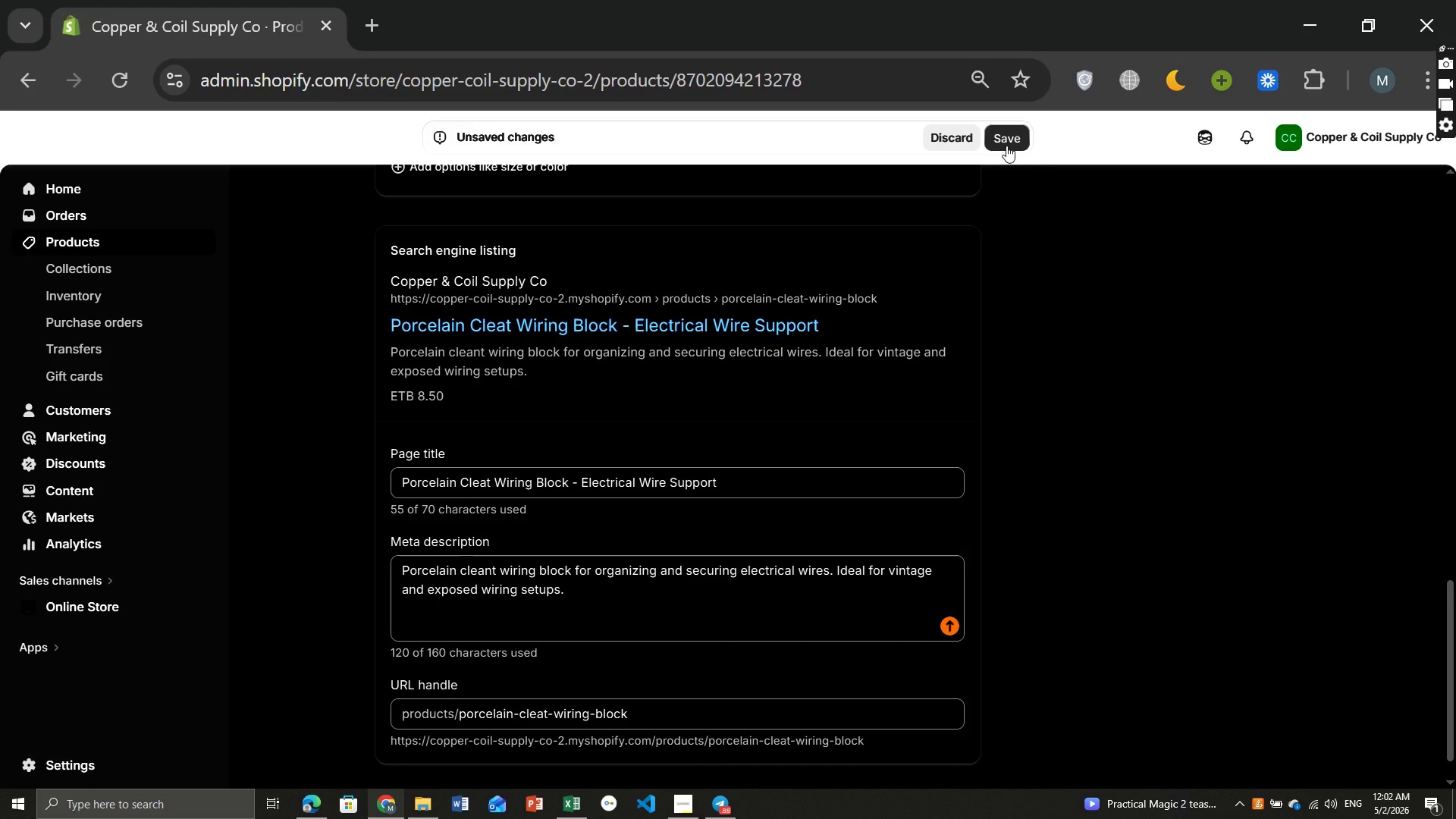 
key(Control+ControlLeft)
 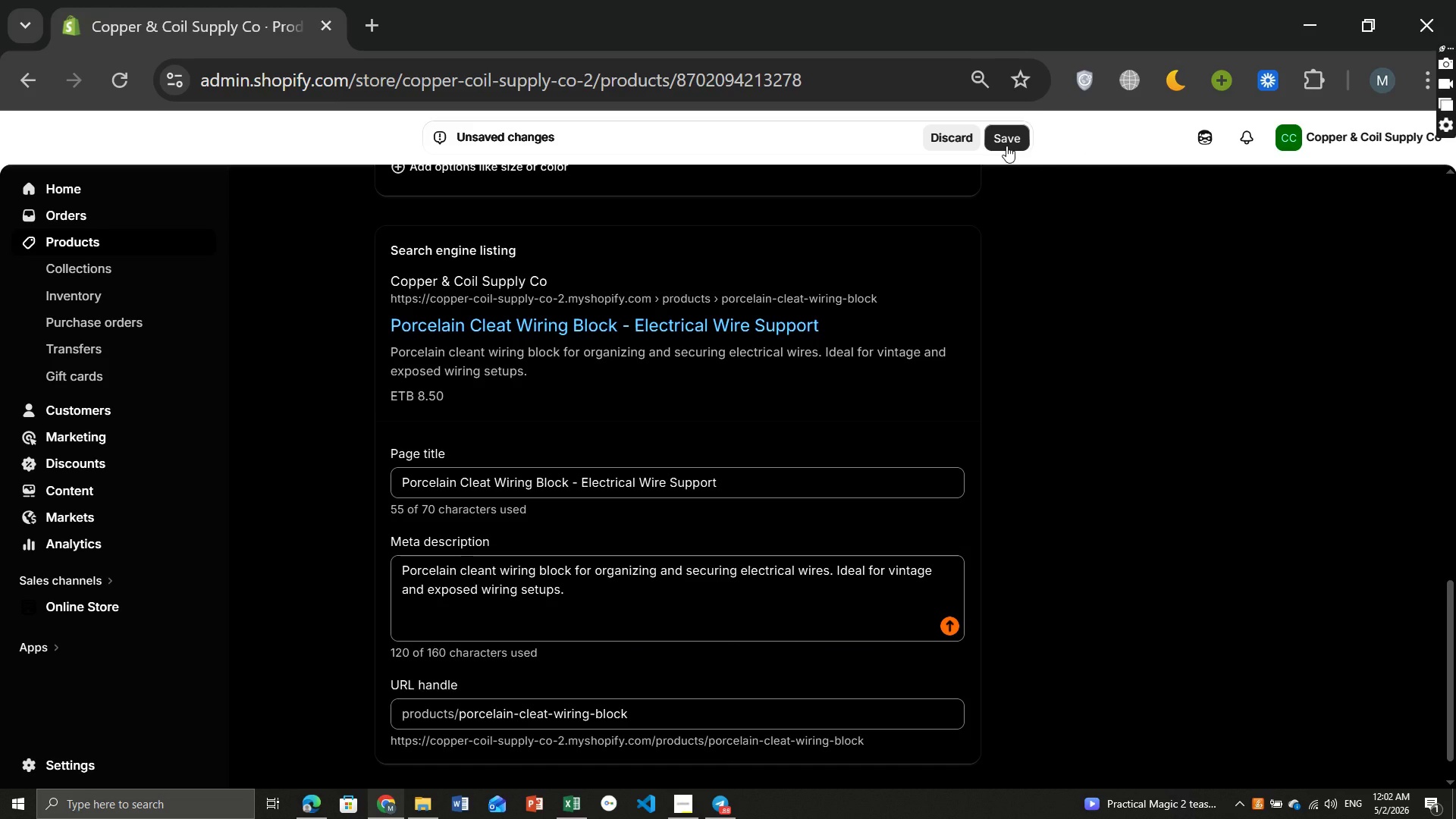 
key(Control+Equal)
 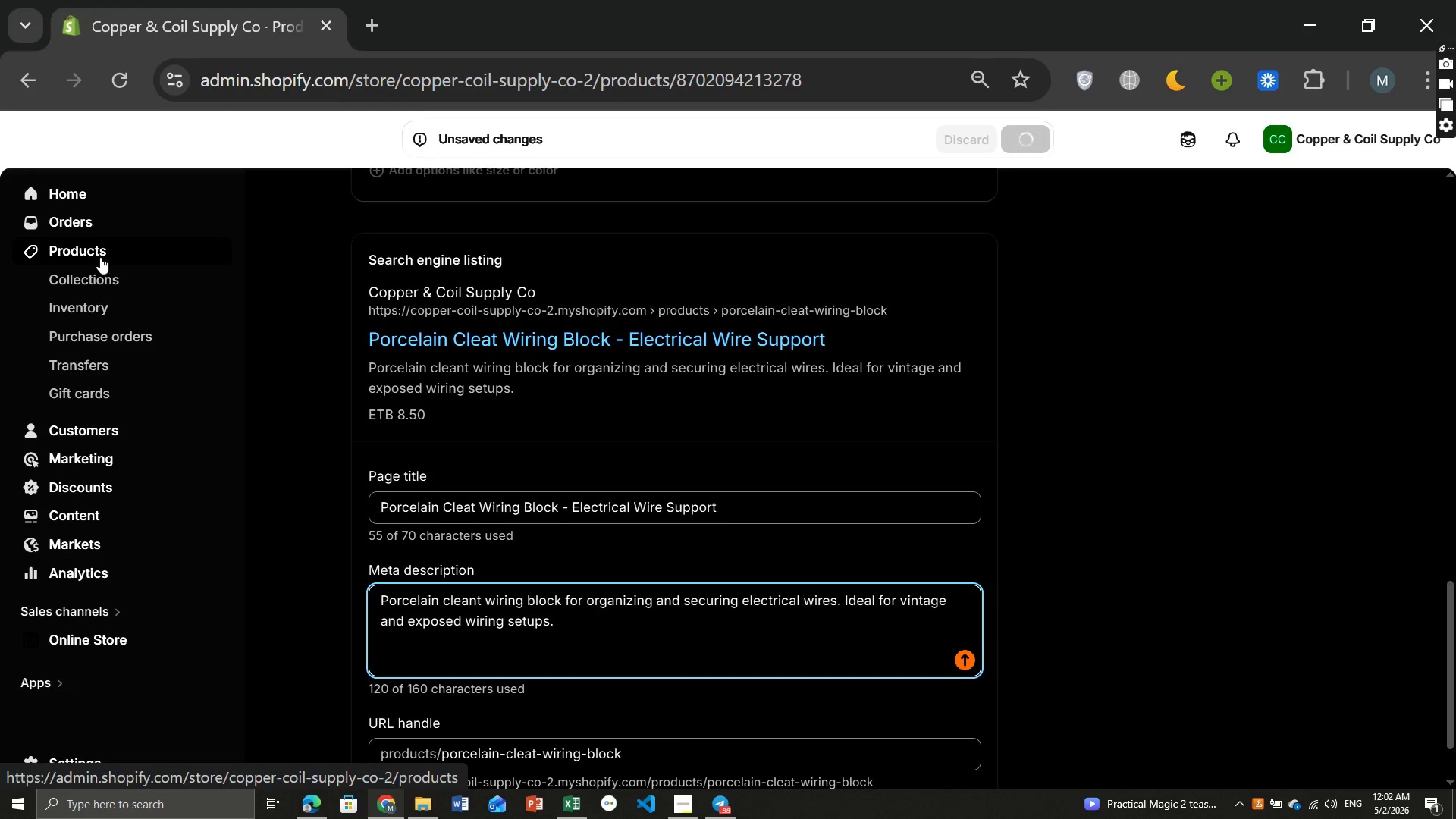 
left_click([96, 256])
 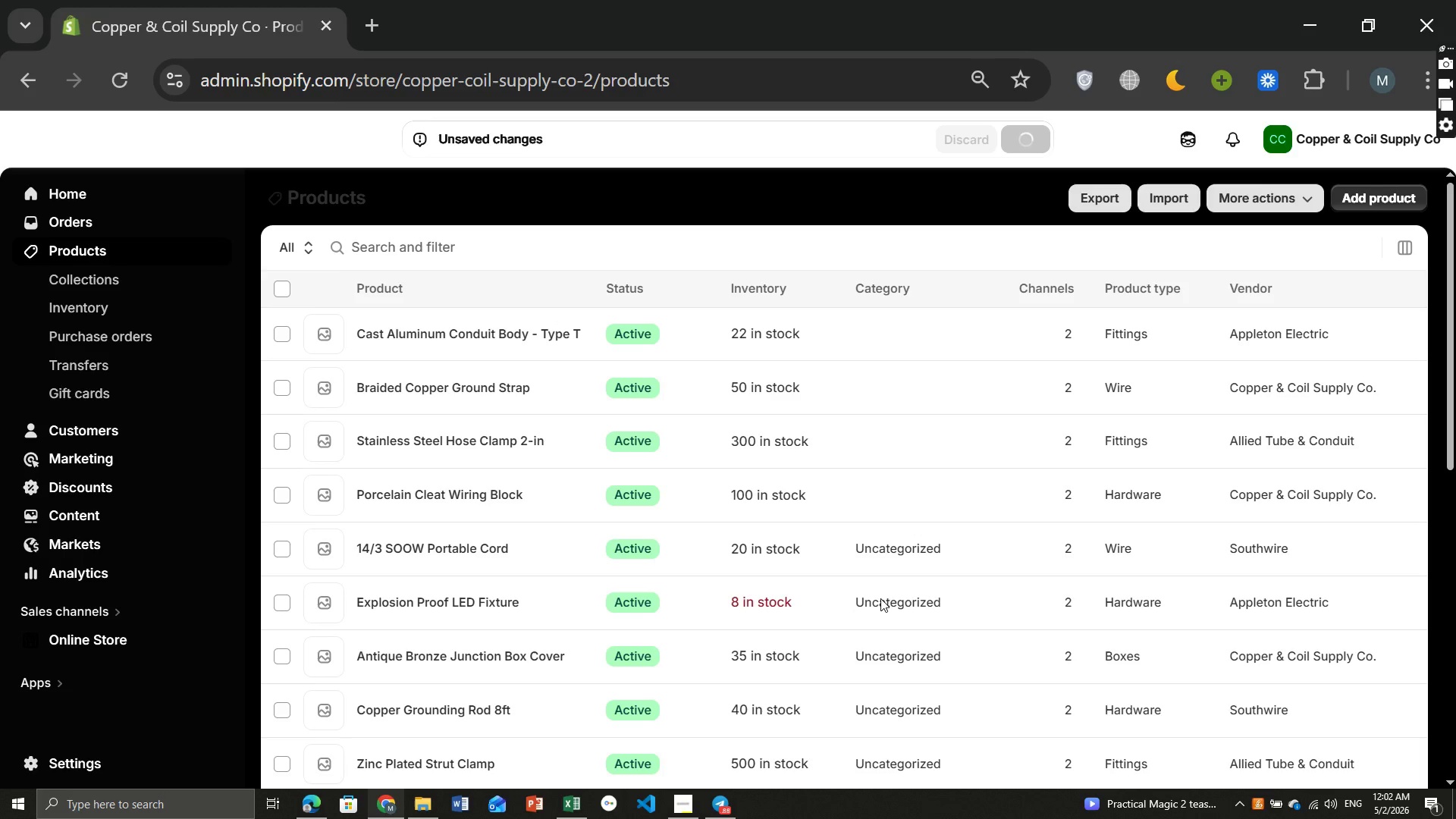 
wait(9.97)
 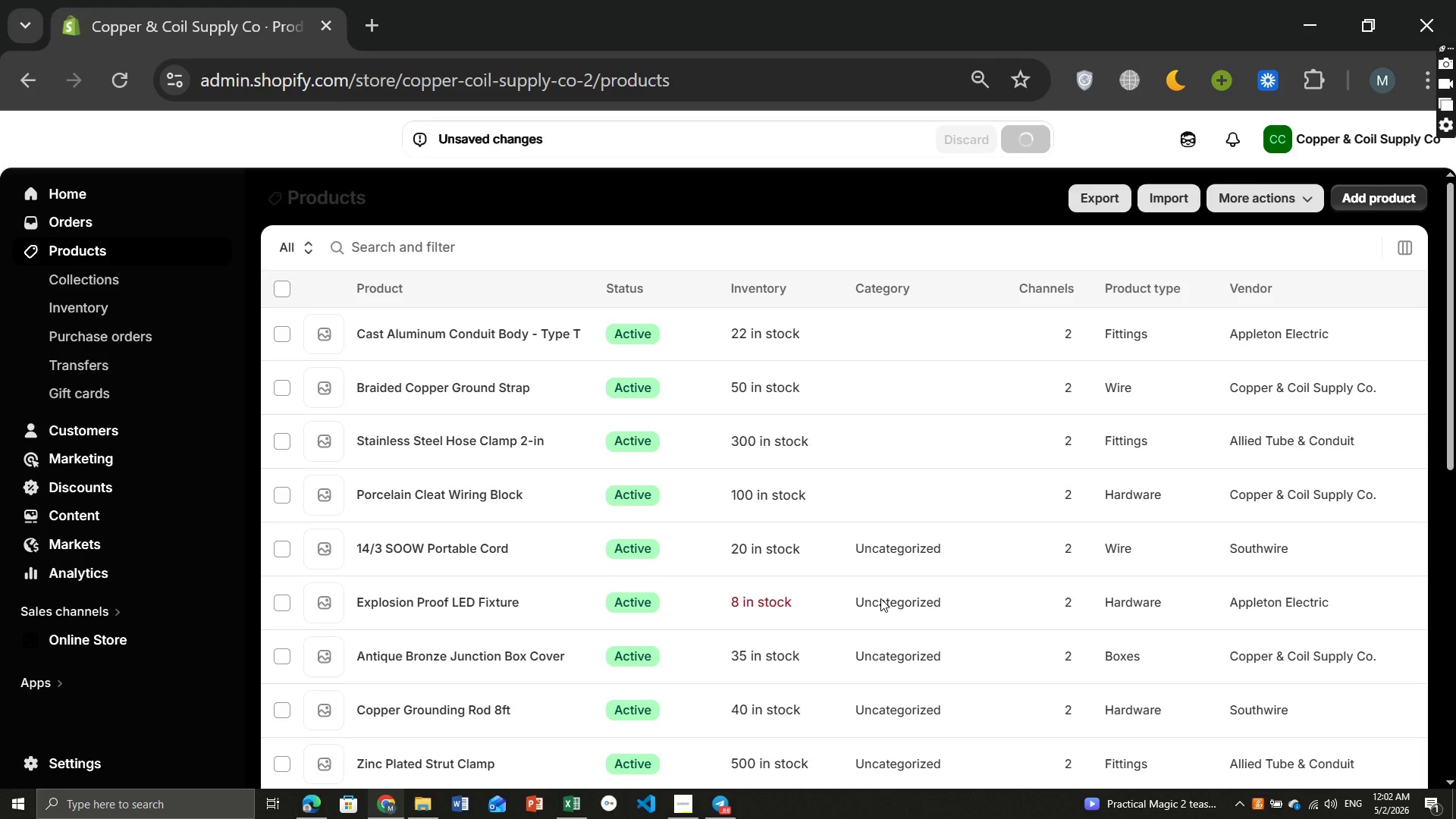 
left_click([444, 445])
 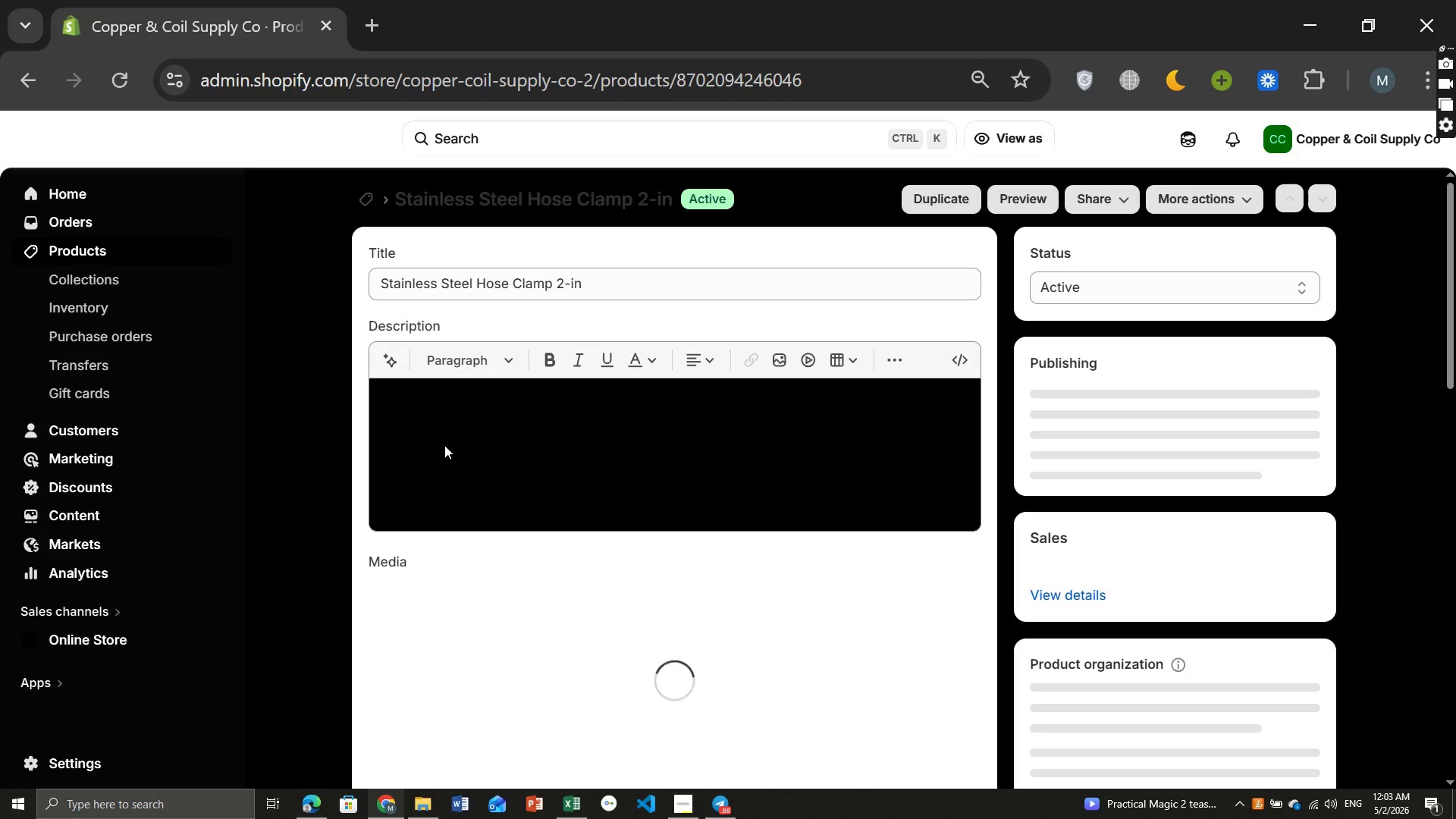 
wait(8.09)
 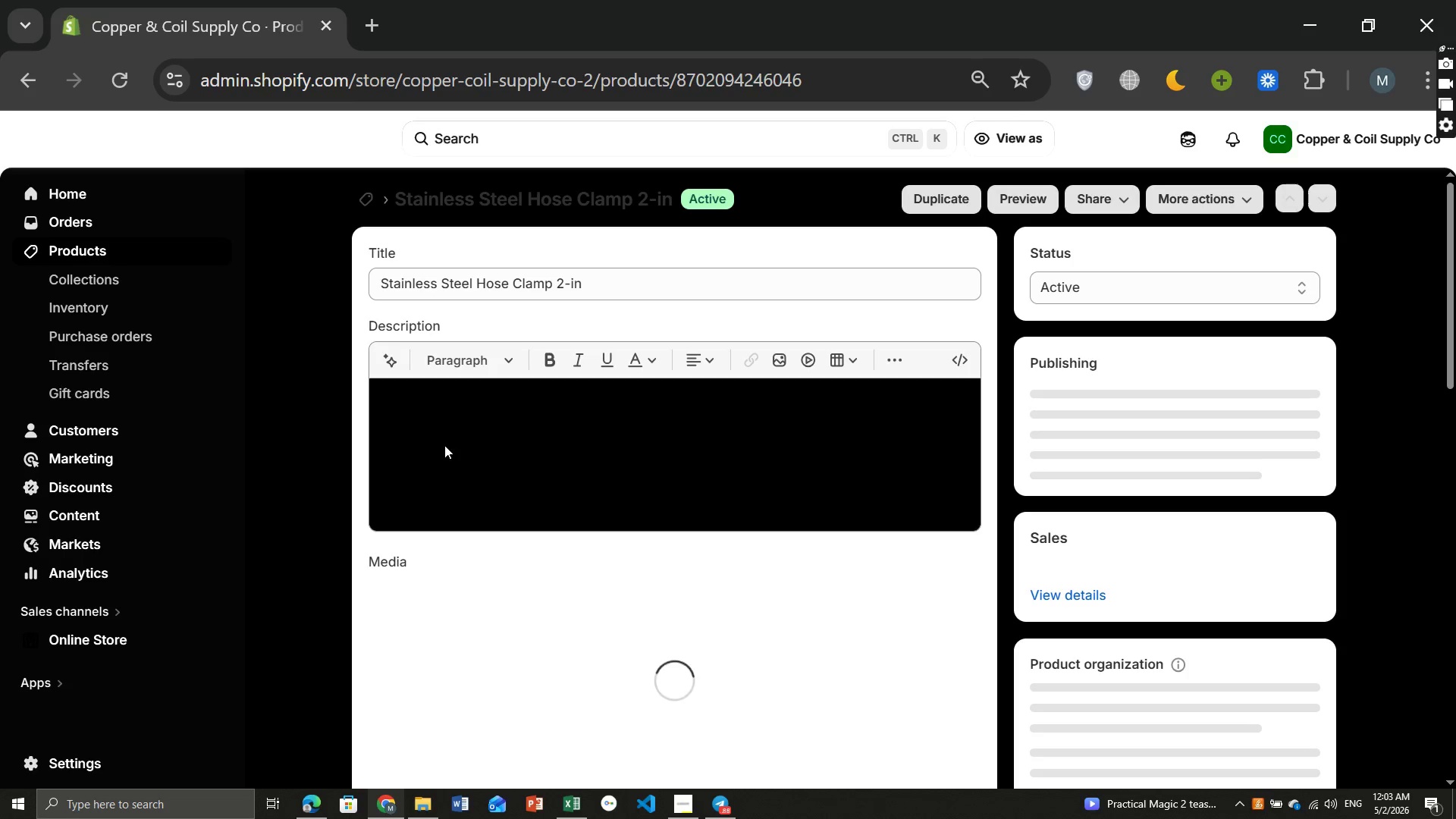 
left_click([979, 574])
 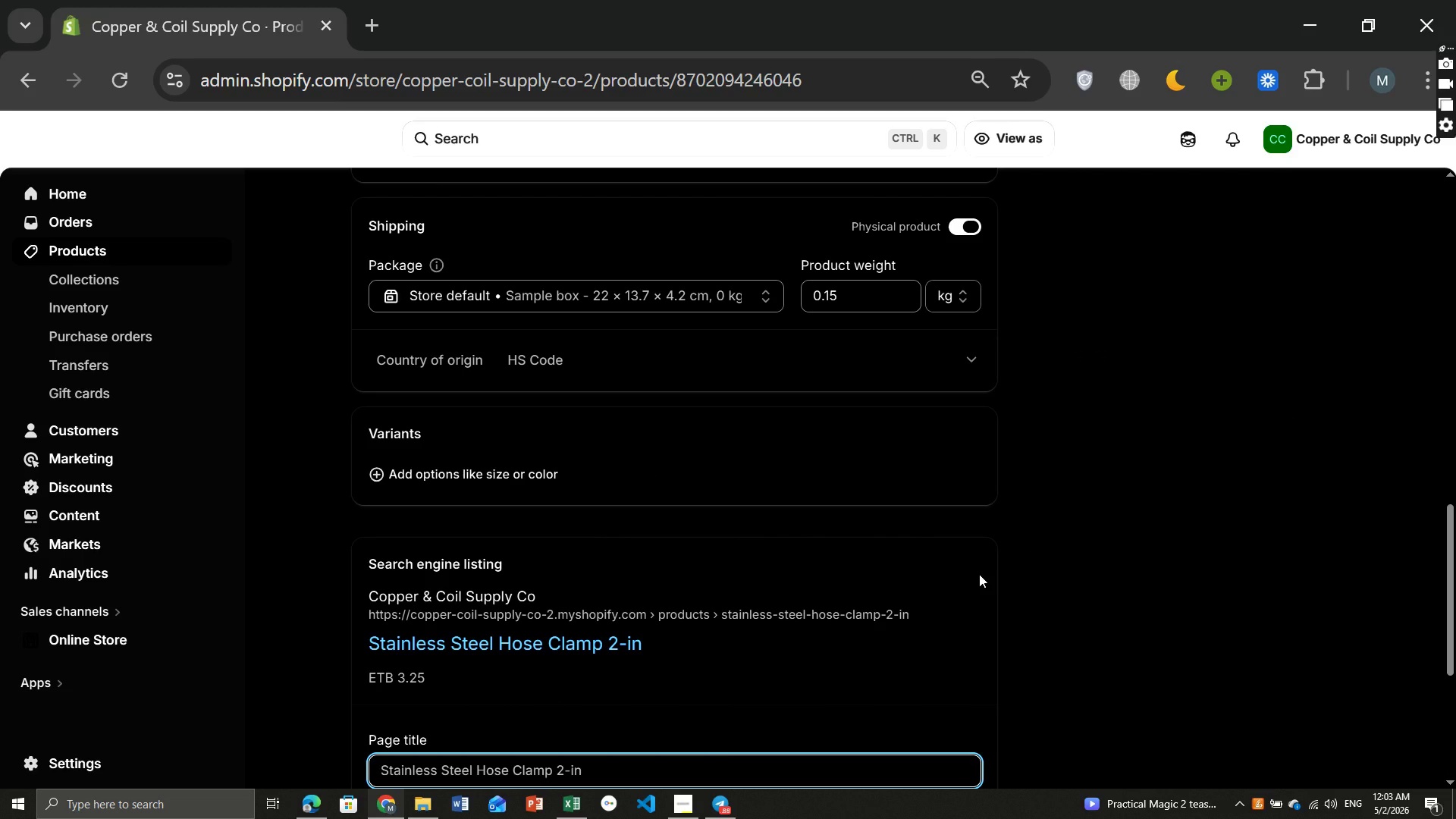 
wait(10.23)
 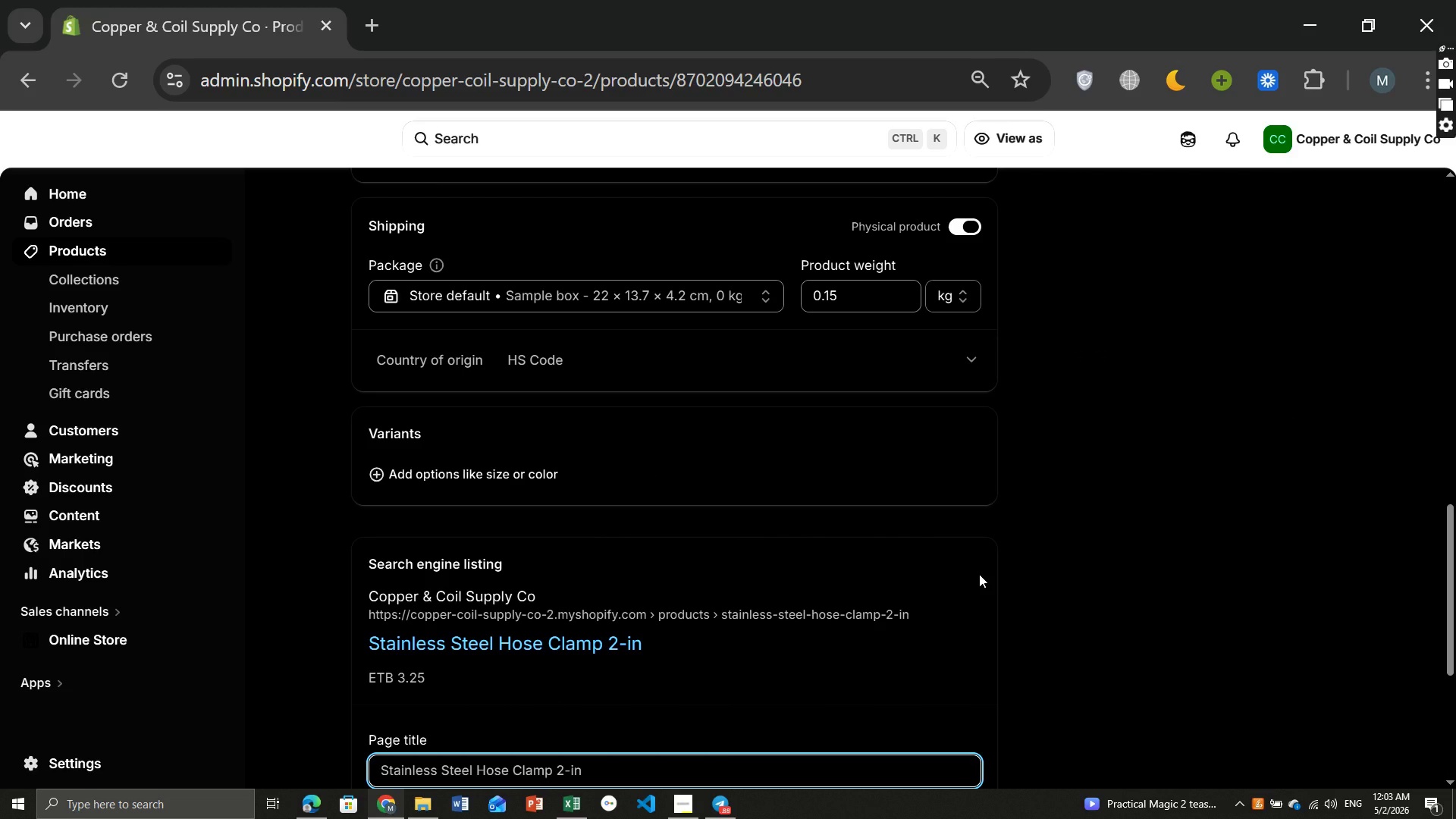 
left_click([638, 468])
 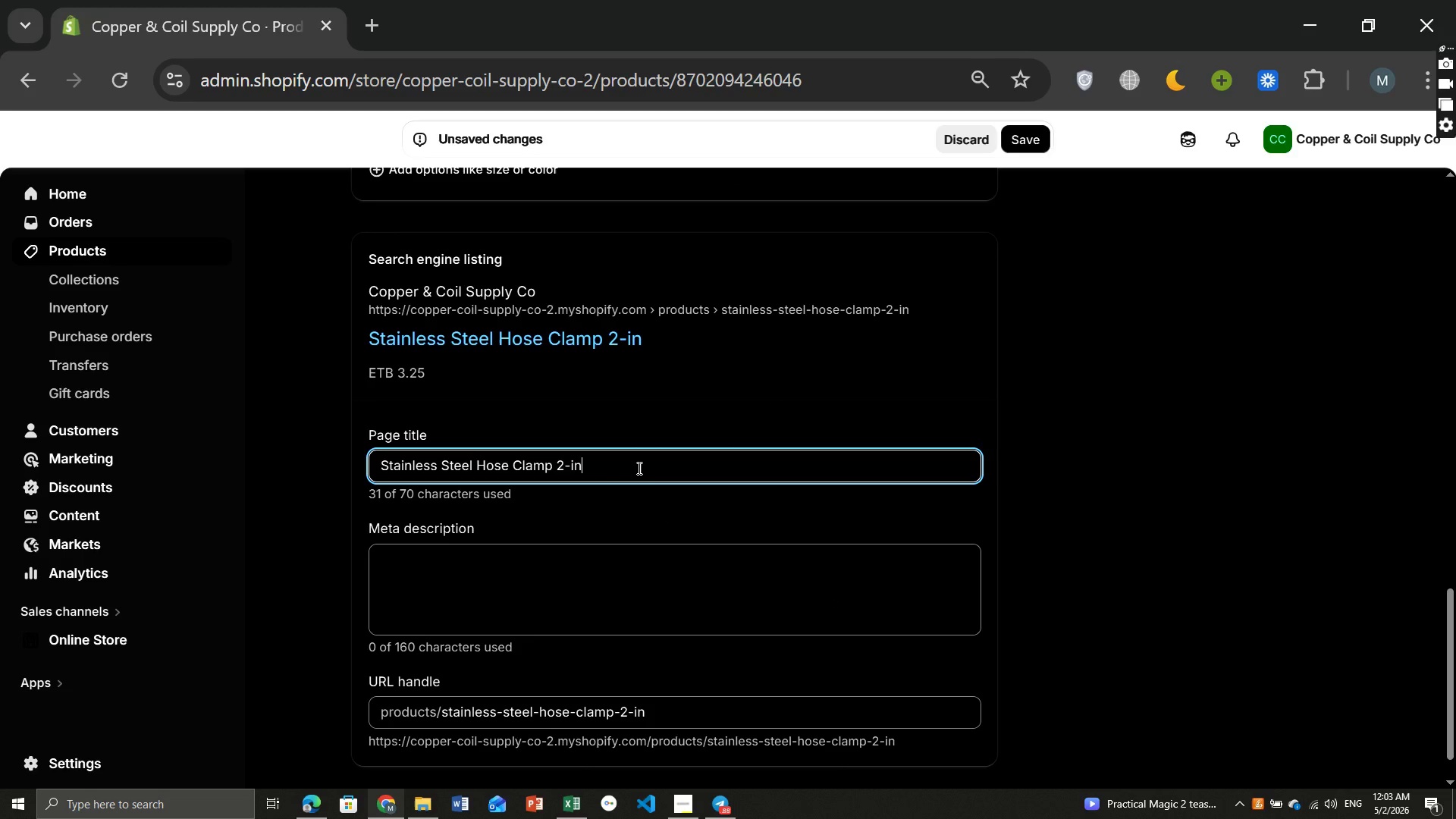 
type(ch)
 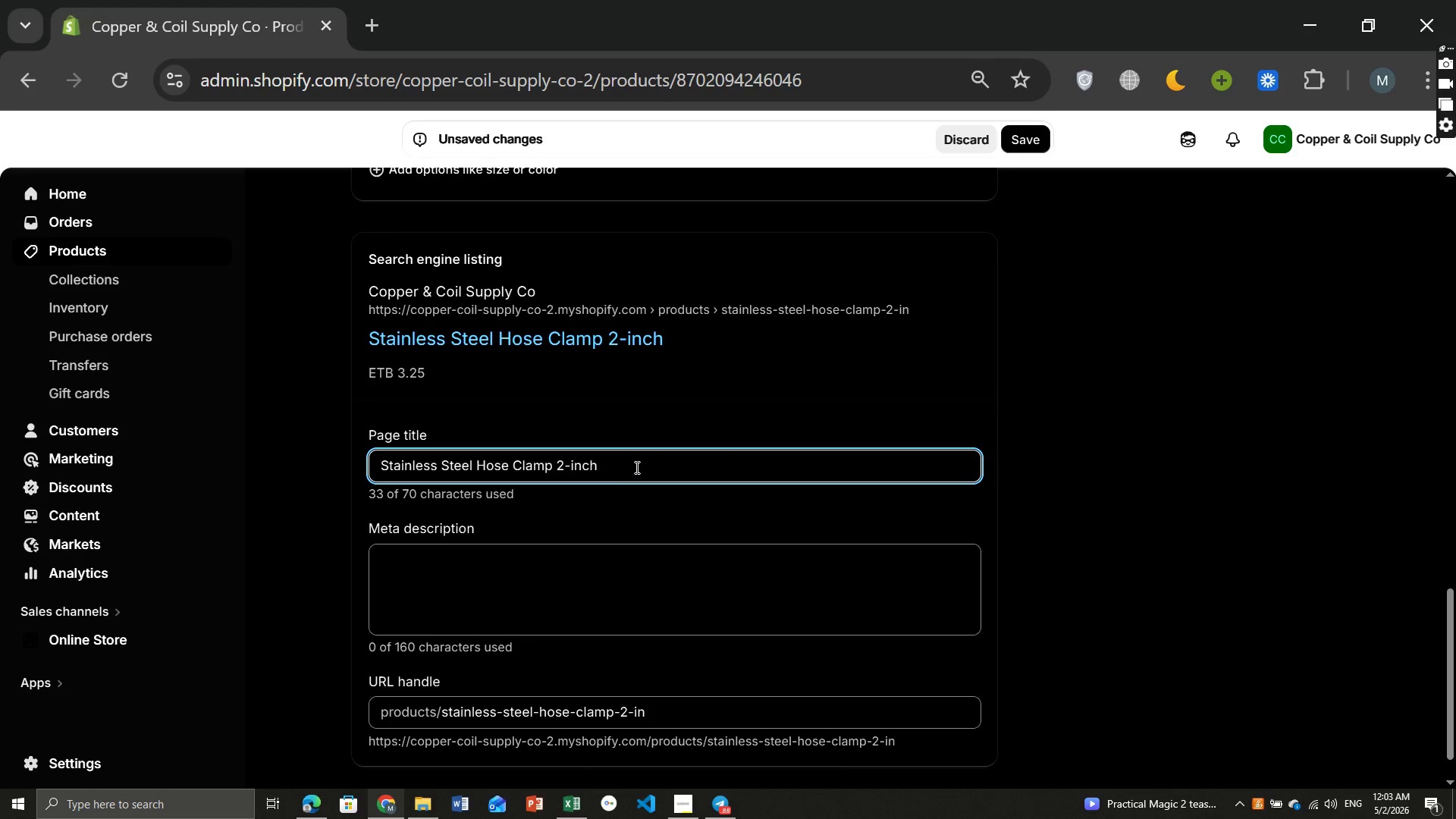 
left_click_drag(start_coordinate=[629, 466], to_coordinate=[557, 460])
 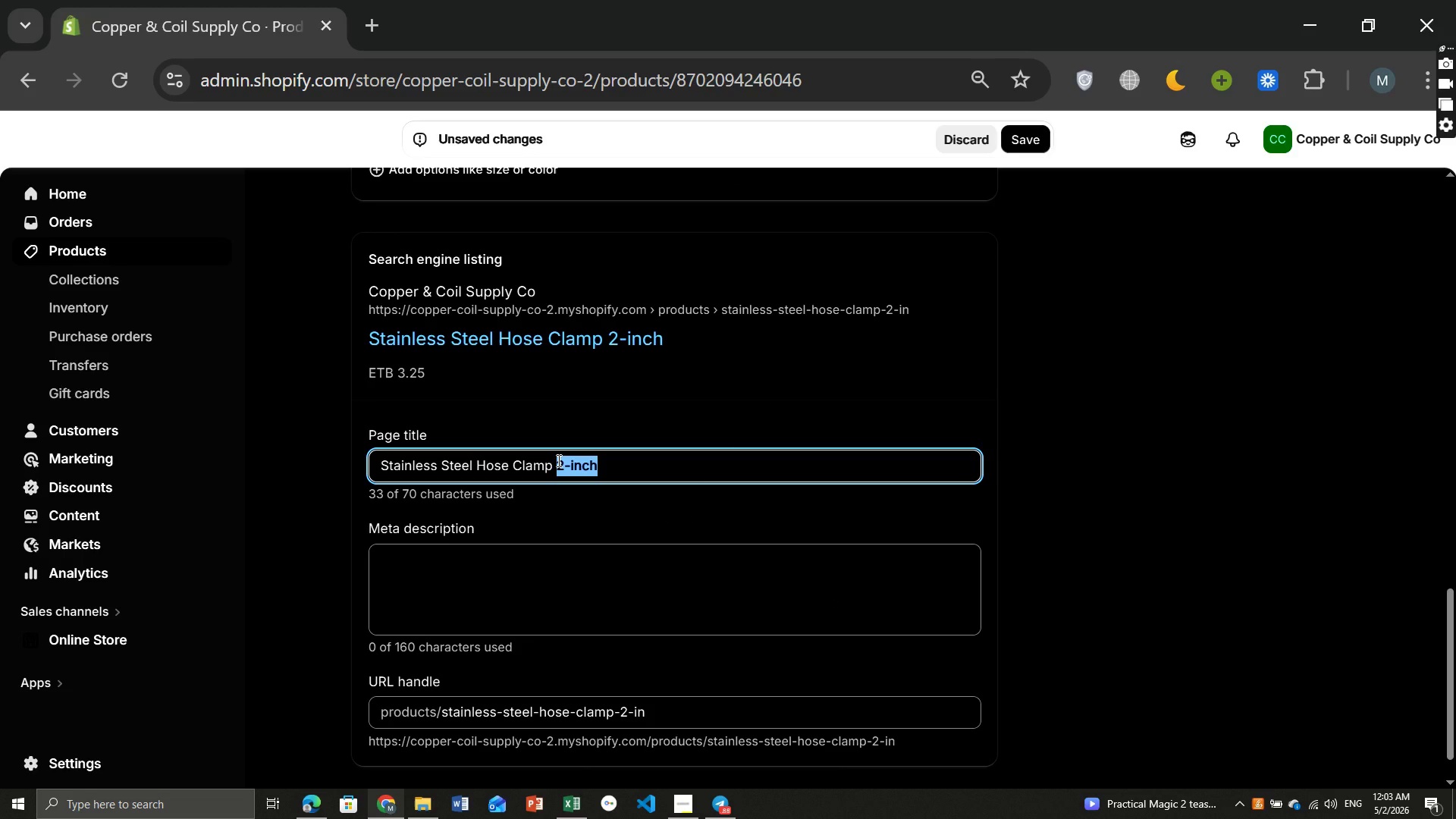 
key(Control+ControlLeft)
 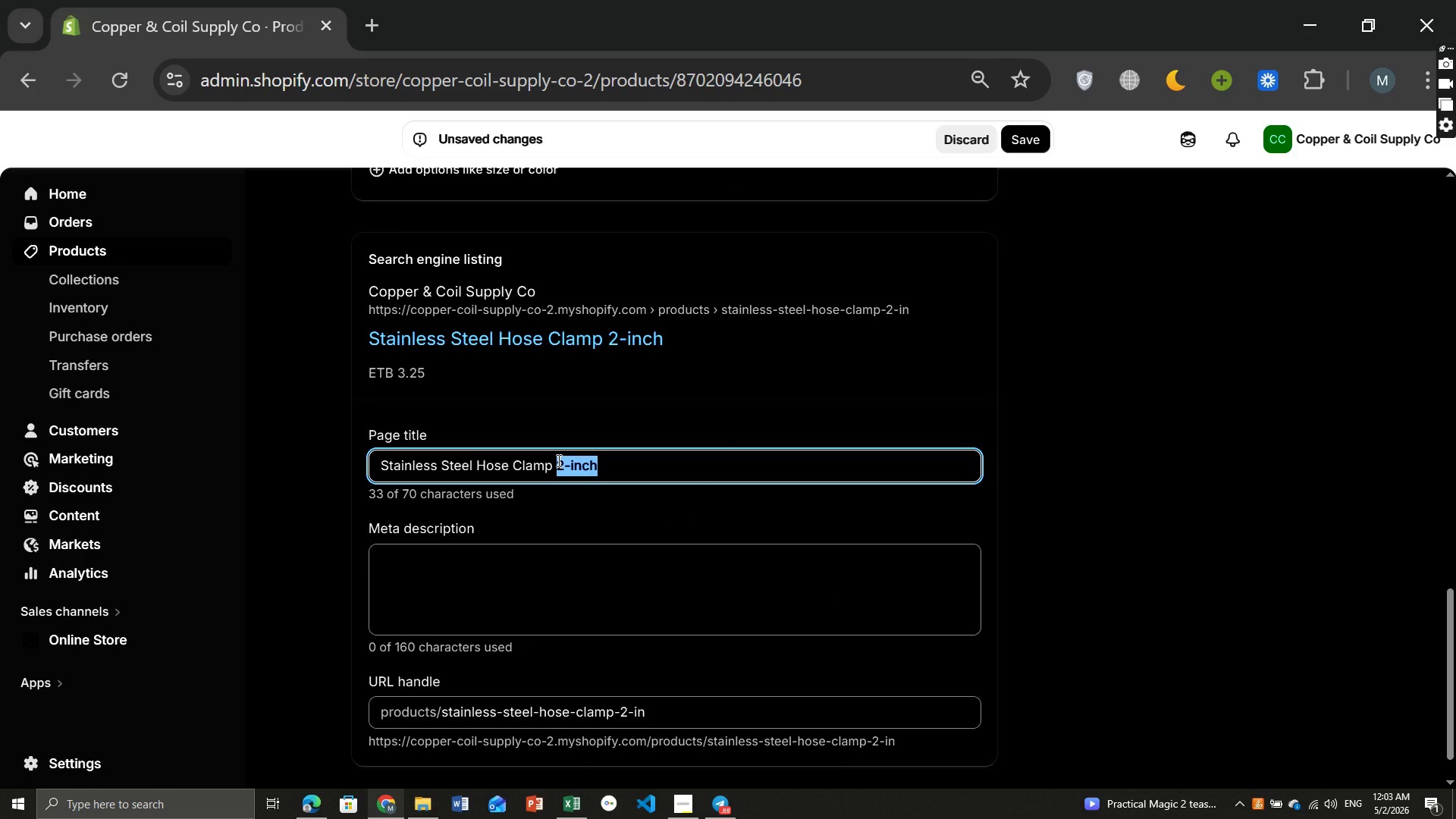 
key(Control+C)
 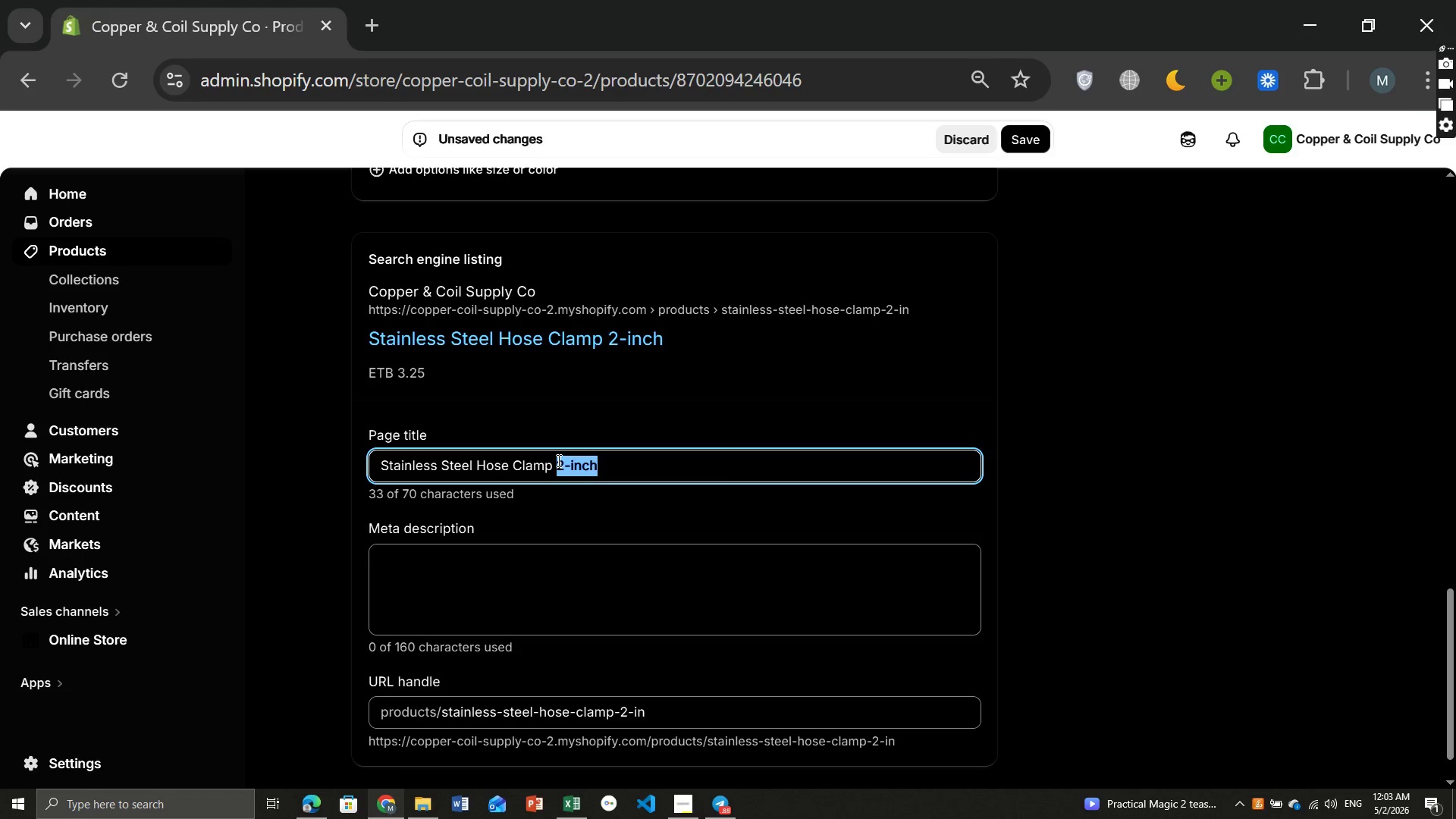 
key(Backspace)
 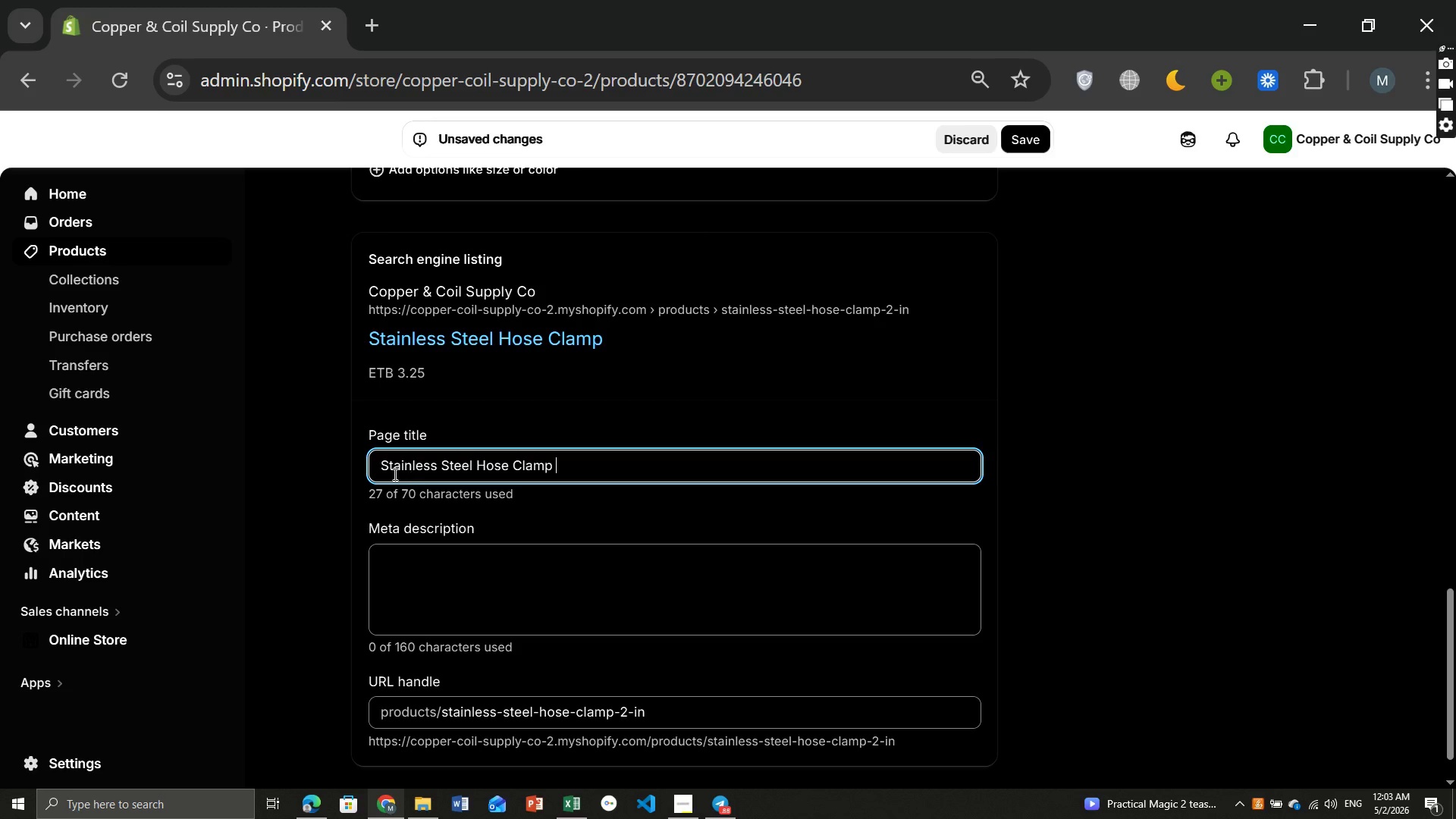 
left_click([384, 473])
 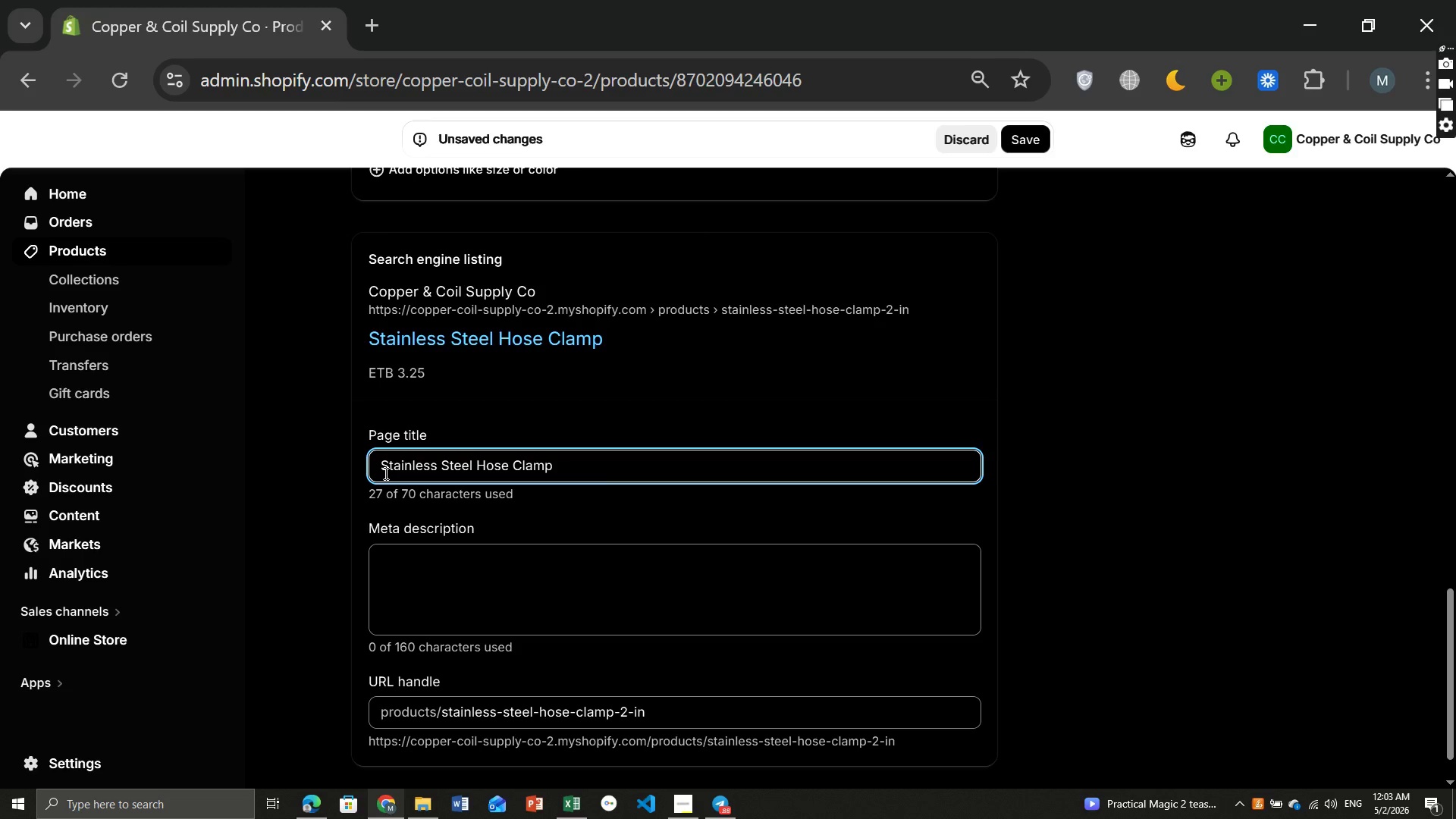 
key(Control+ControlLeft)
 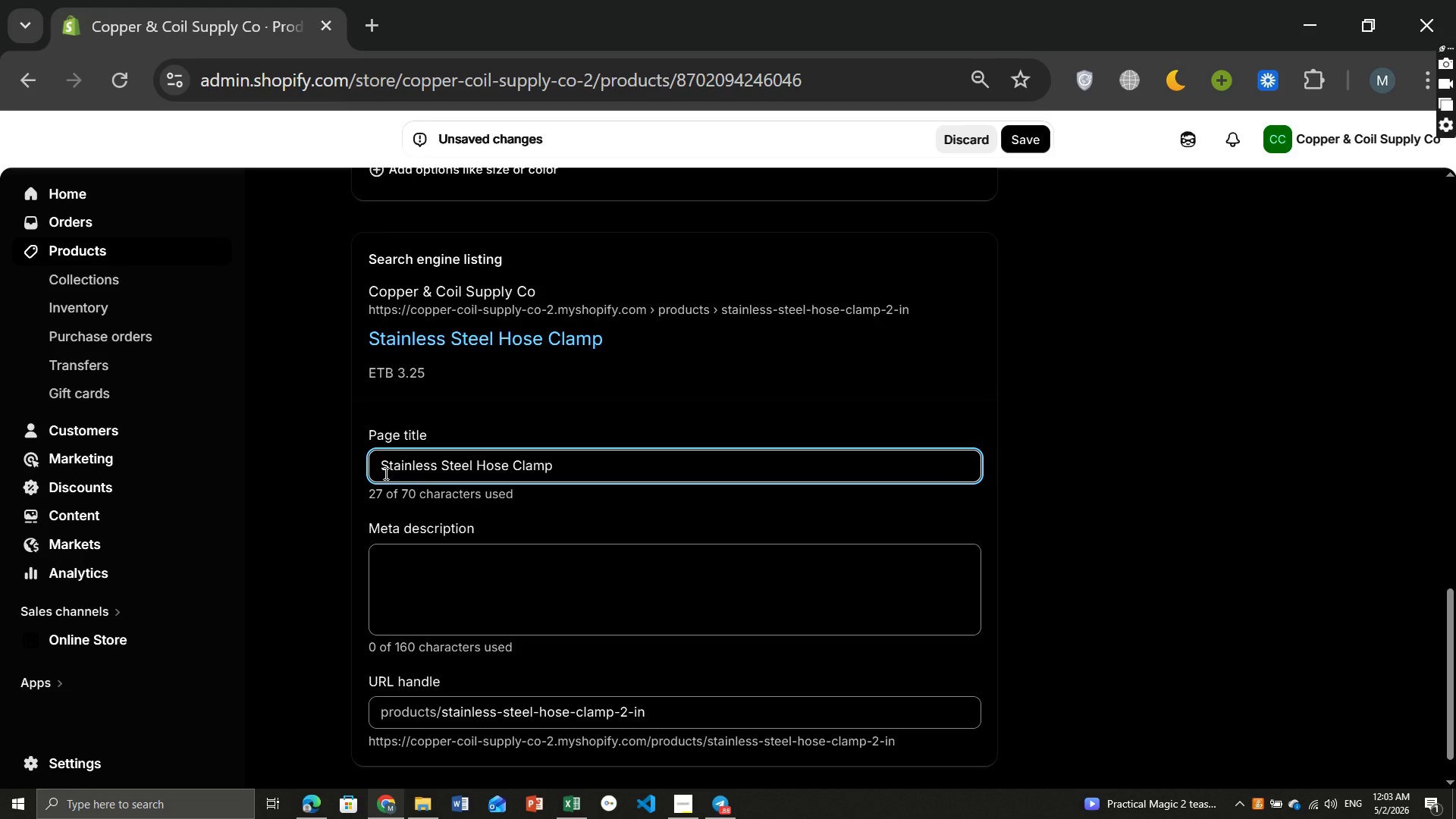 
key(Control+V)
 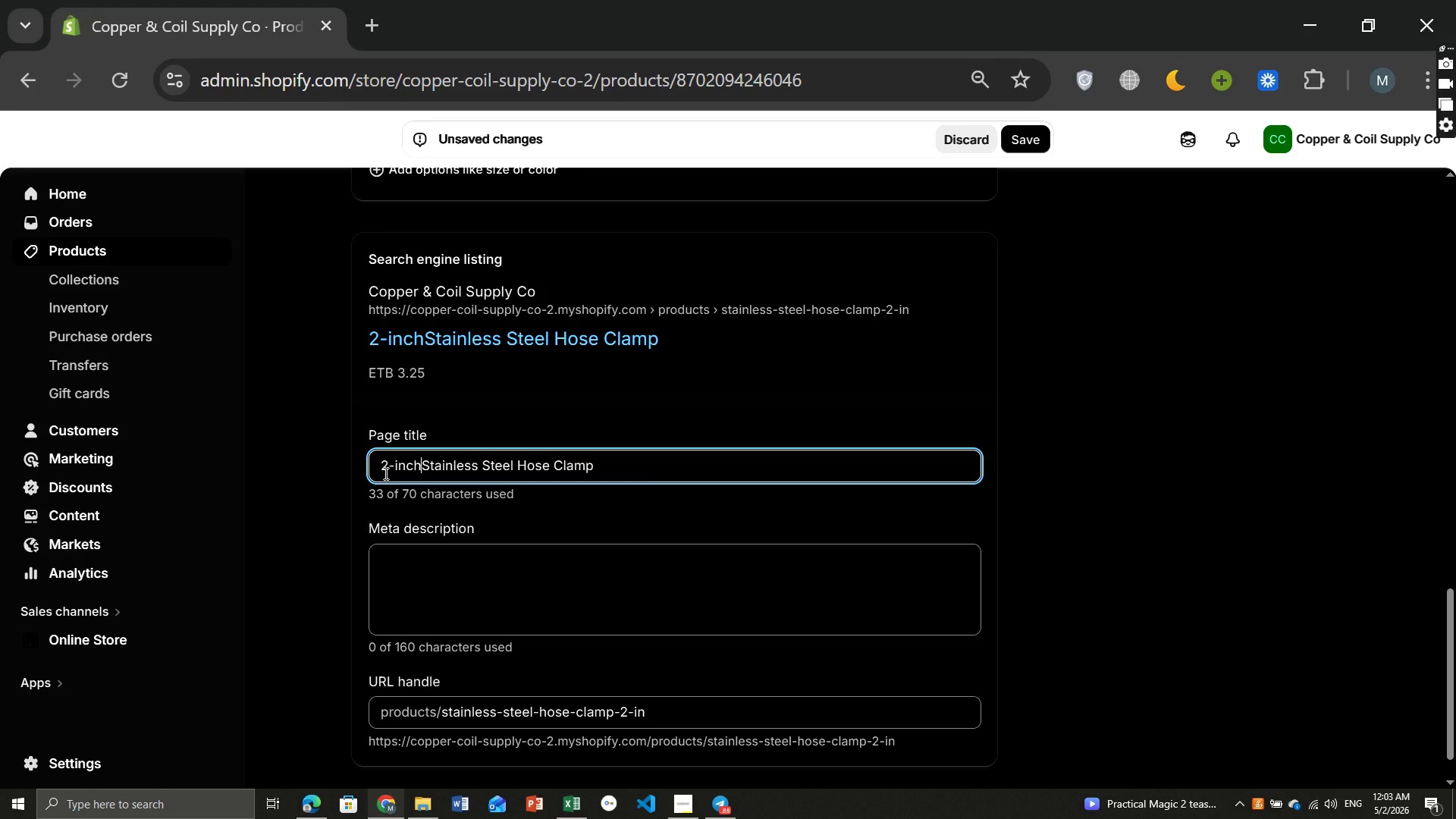 
key(Space)
 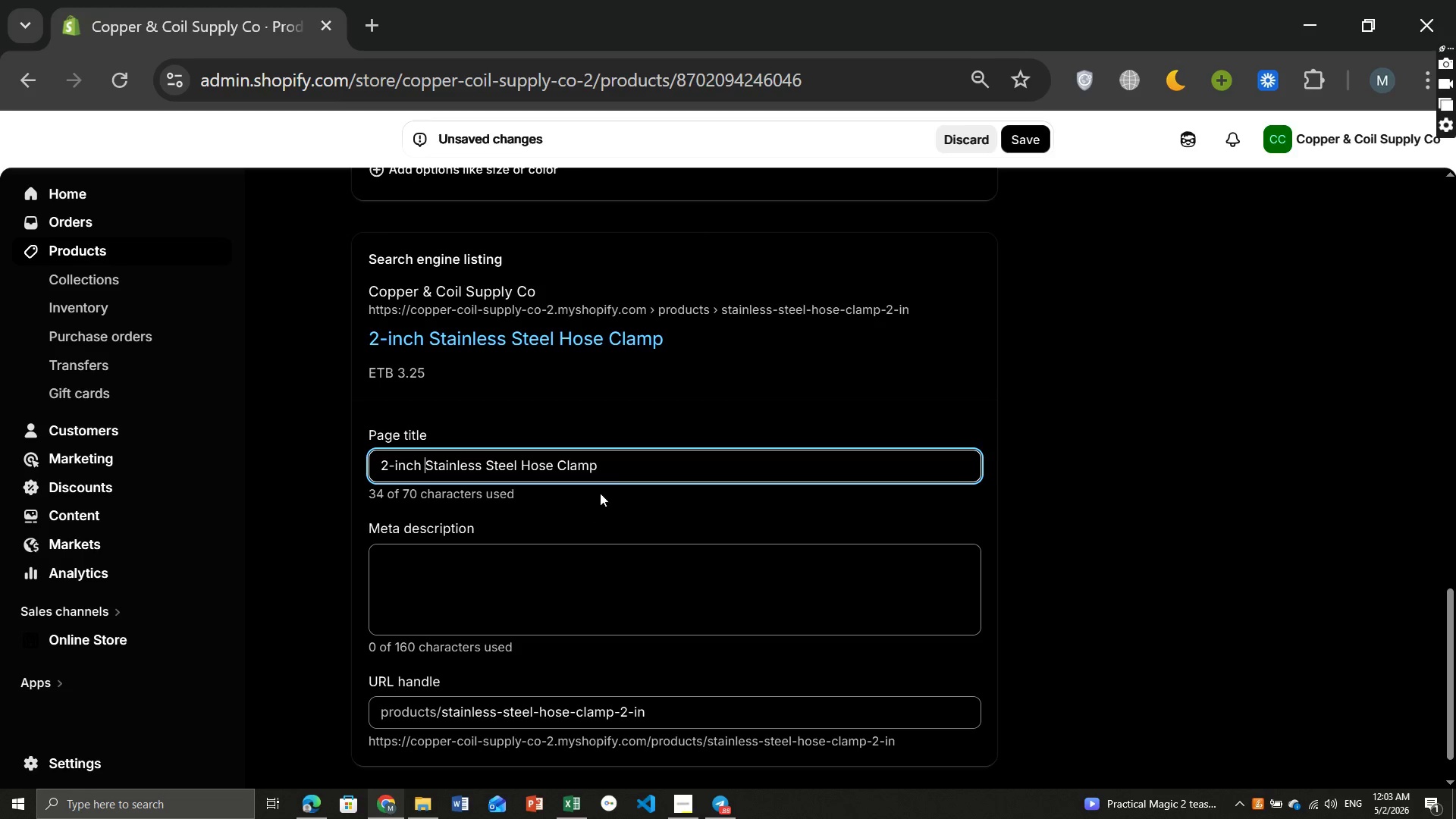 
left_click([641, 462])
 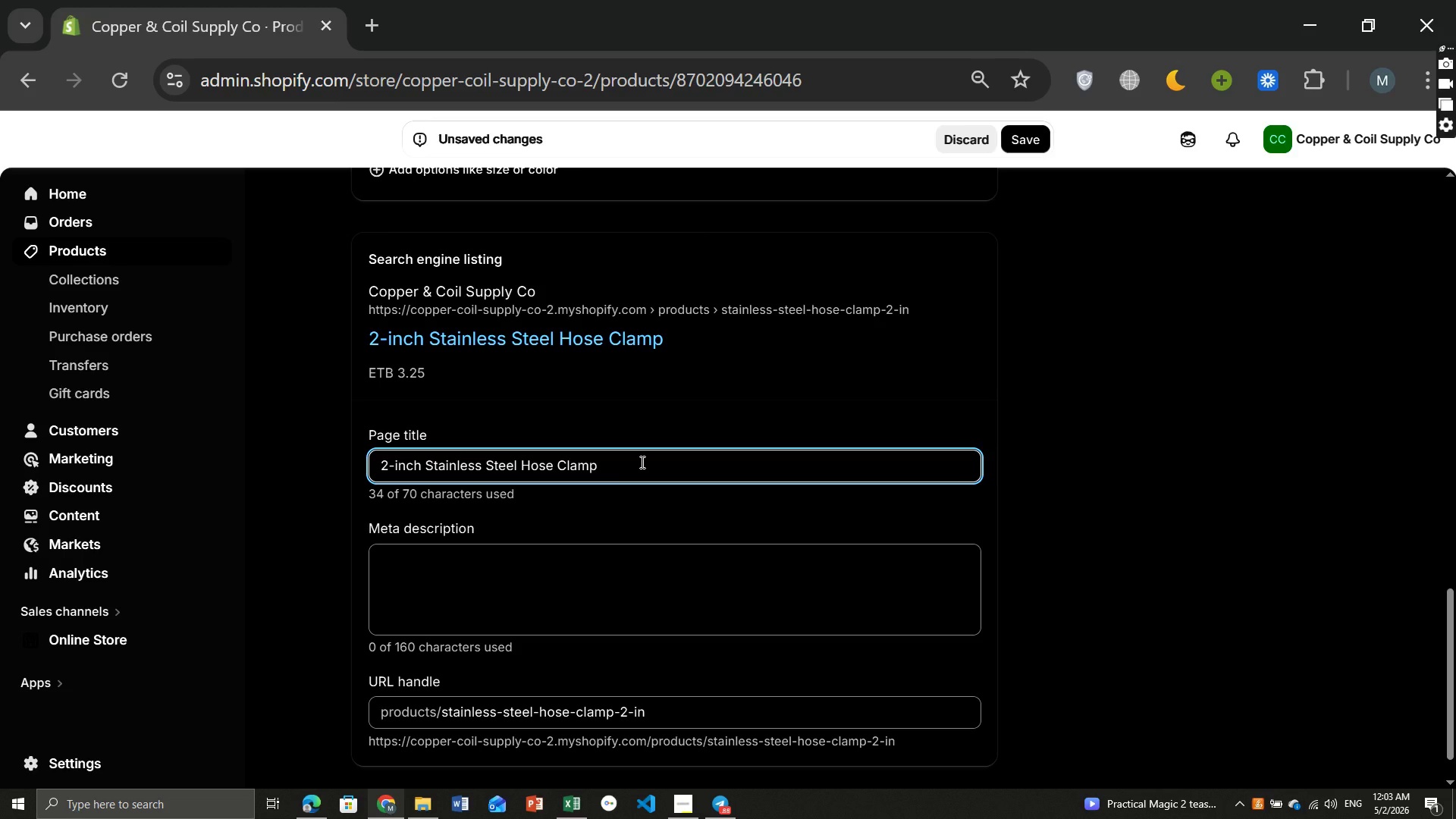 
type(- Heavy)
 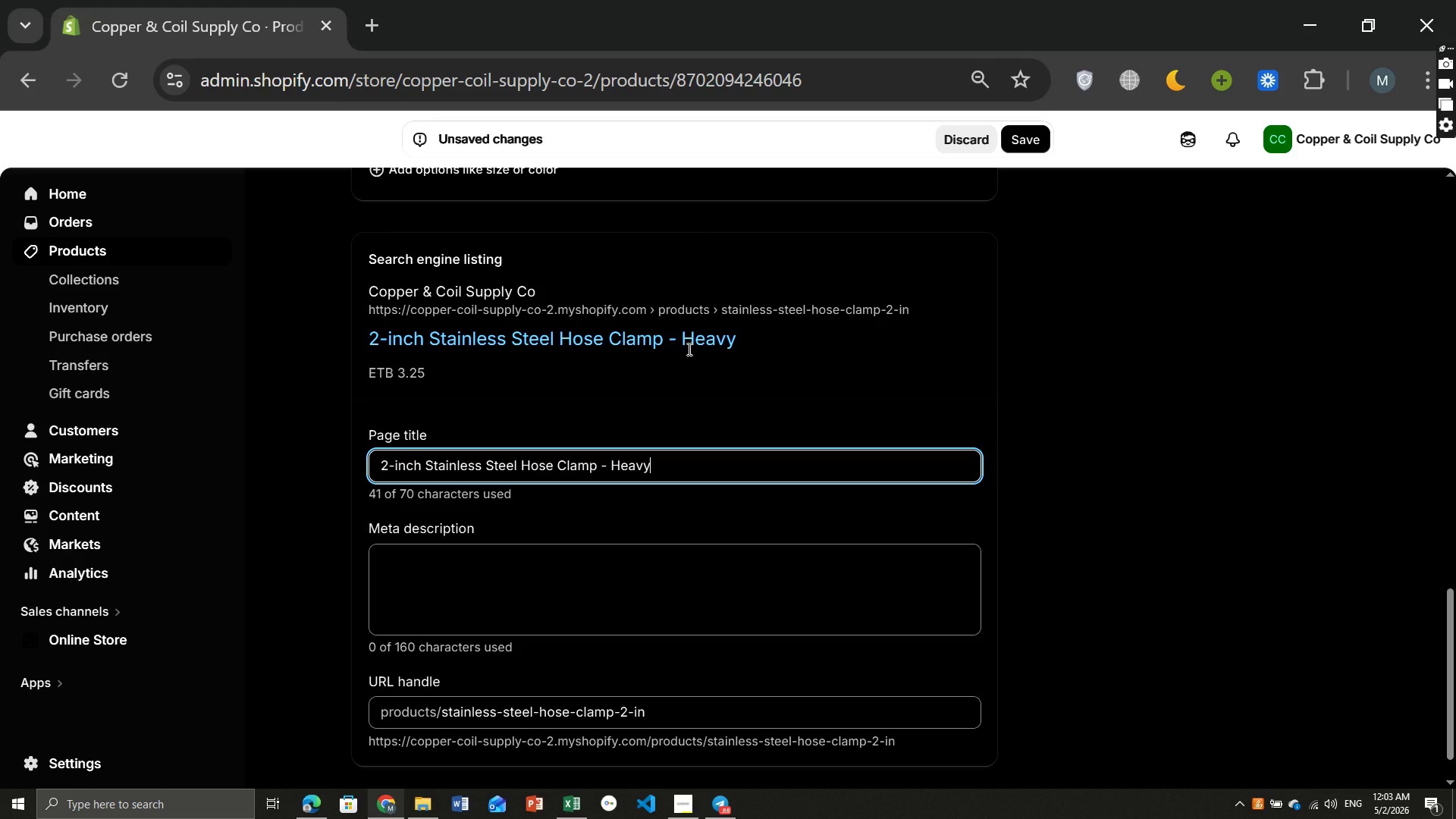 
type( Duty Fastener)
 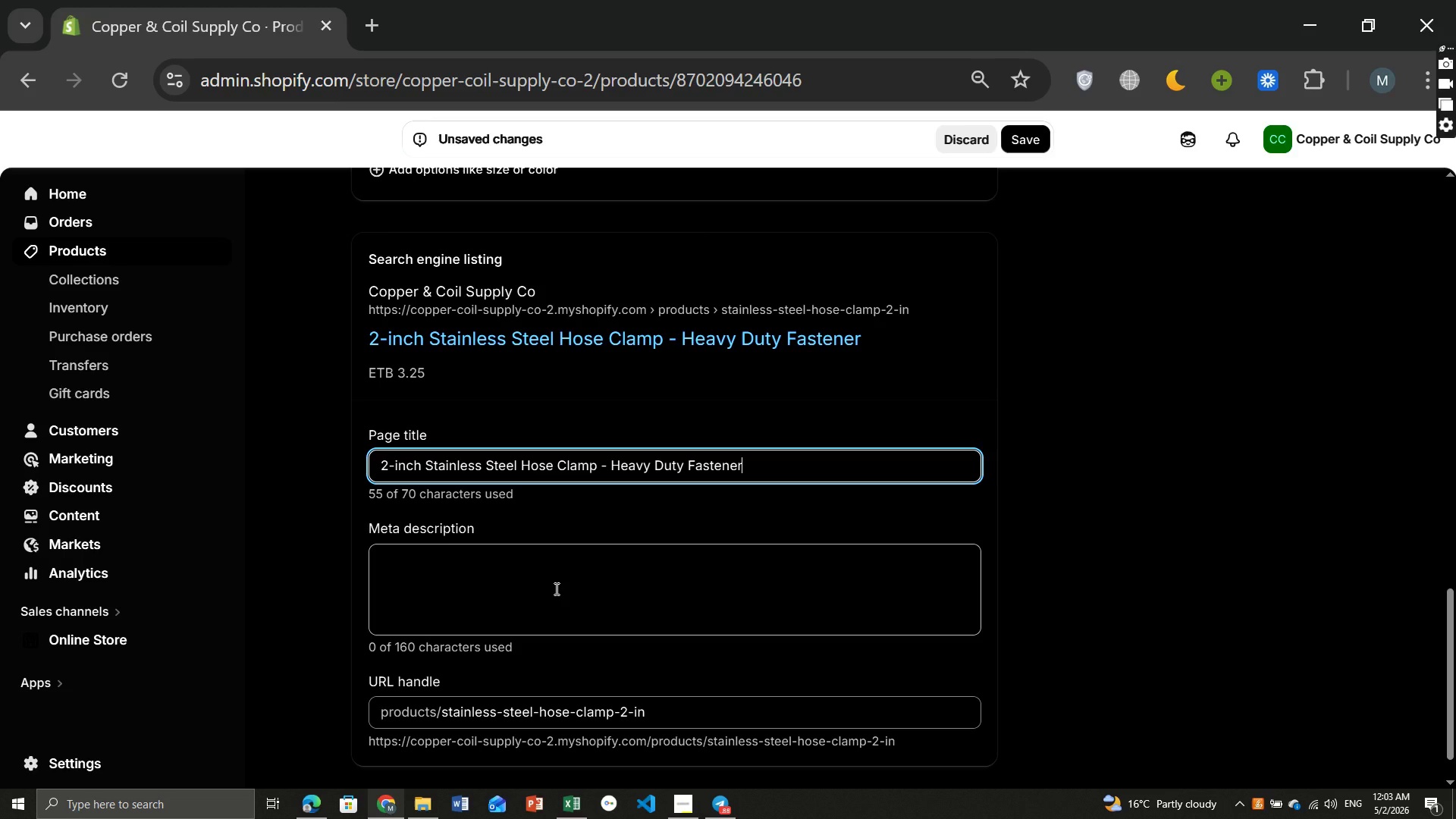 
left_click([555, 588])
 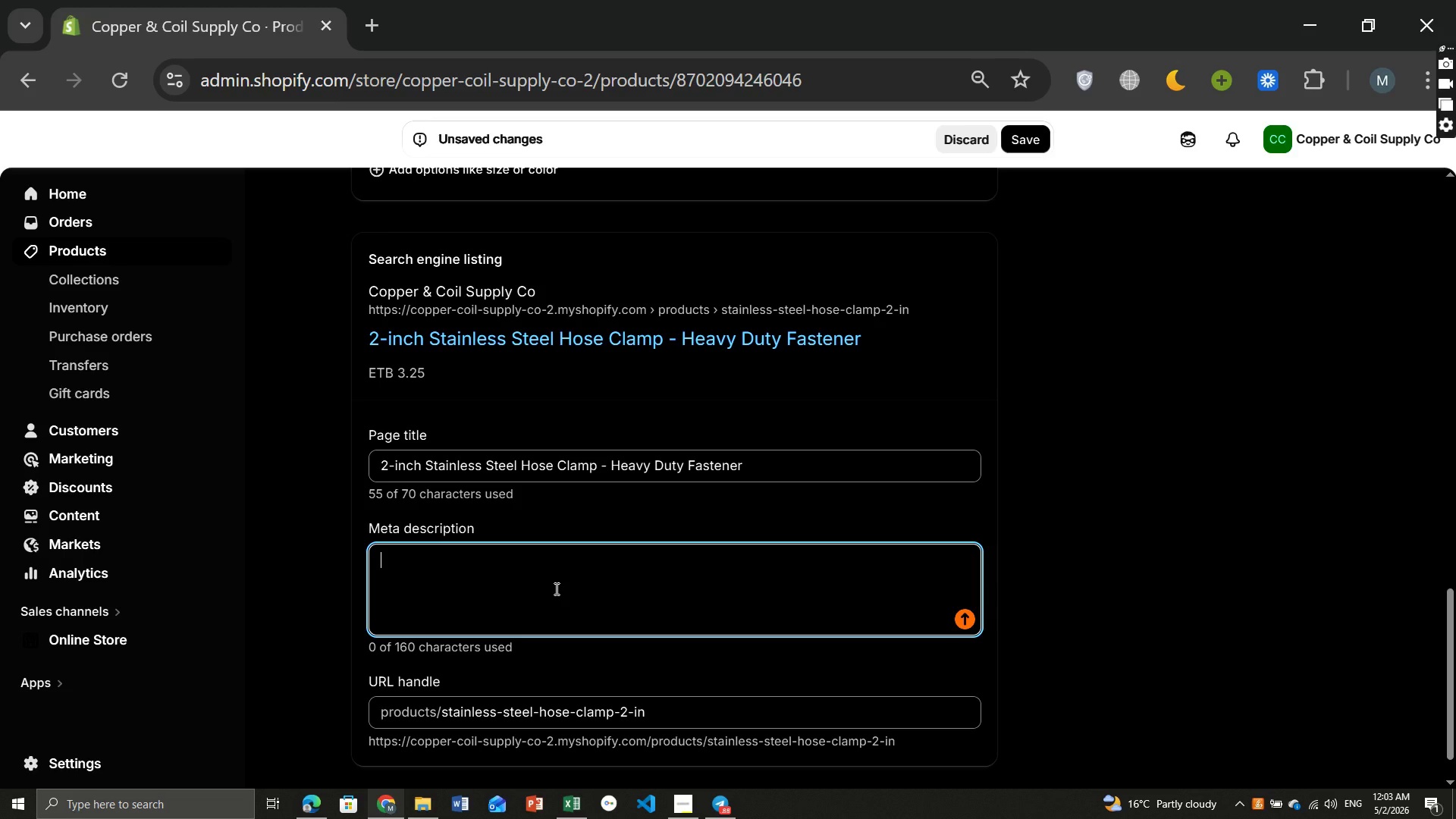 
type(Durable strainless steel hose clamp for securing pipes and condult. Corrosion-resistant and suitable to indudtrial apprications.)
 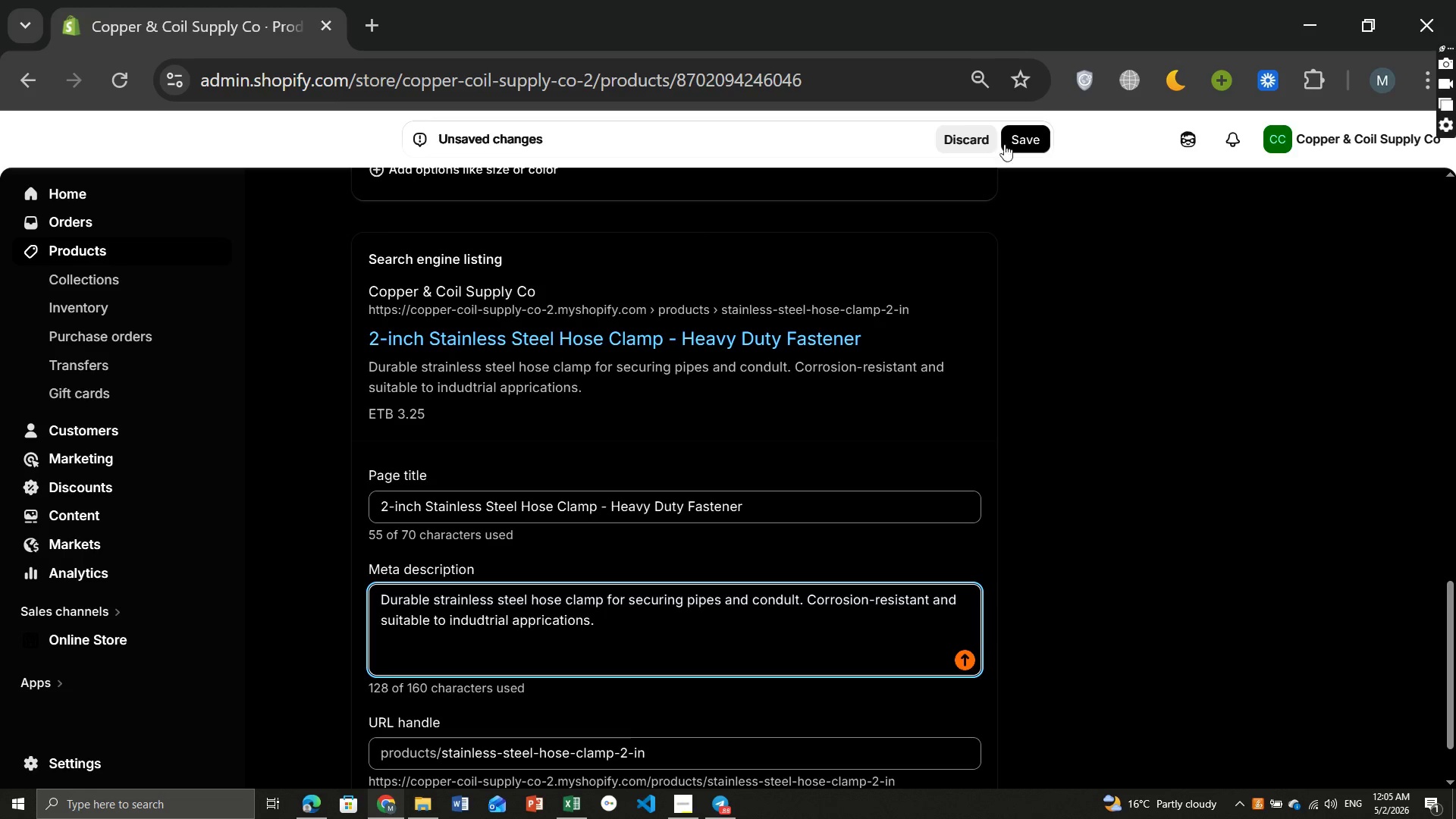 
left_click([1034, 137])
 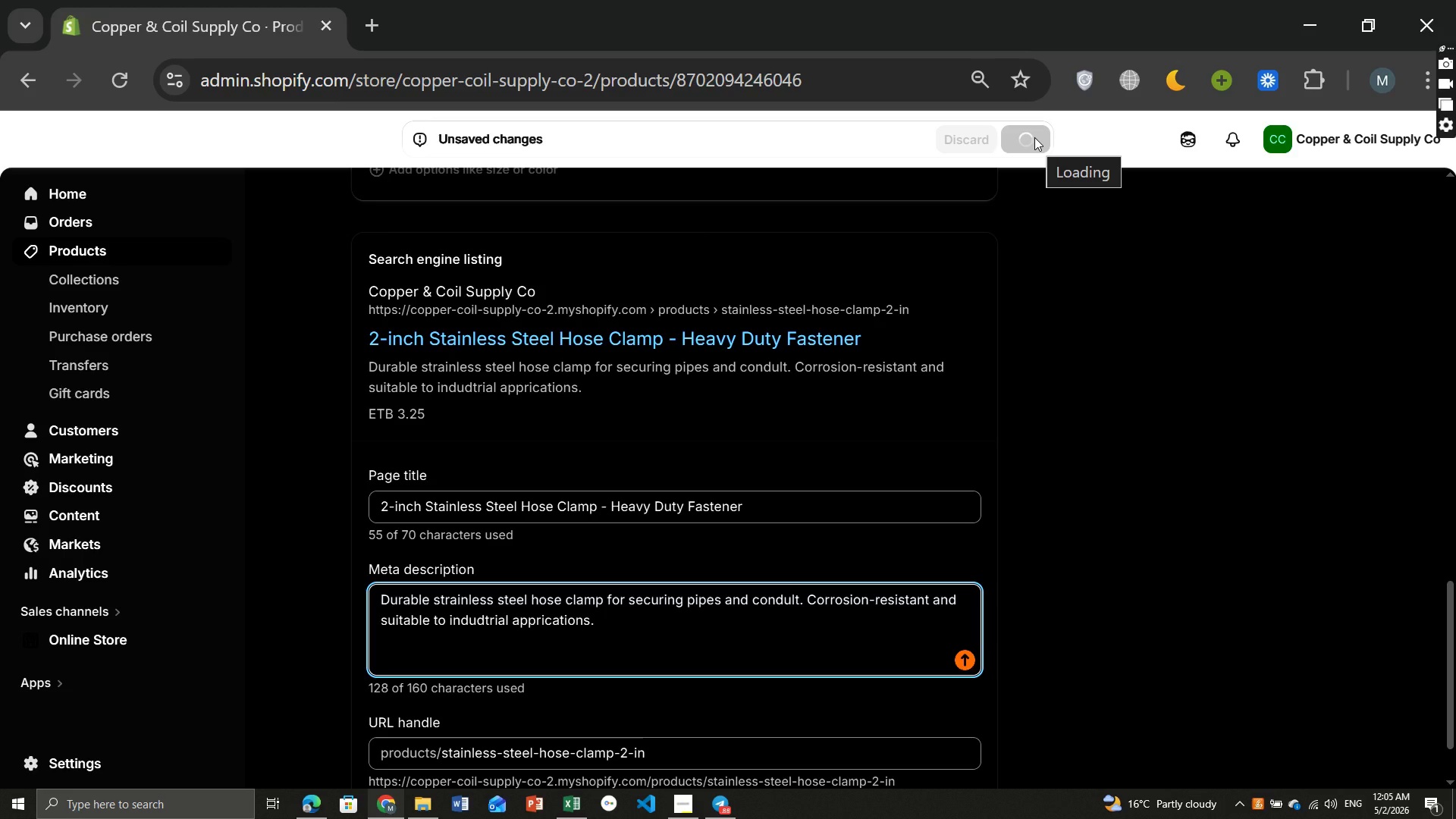 
wait(8.8)
 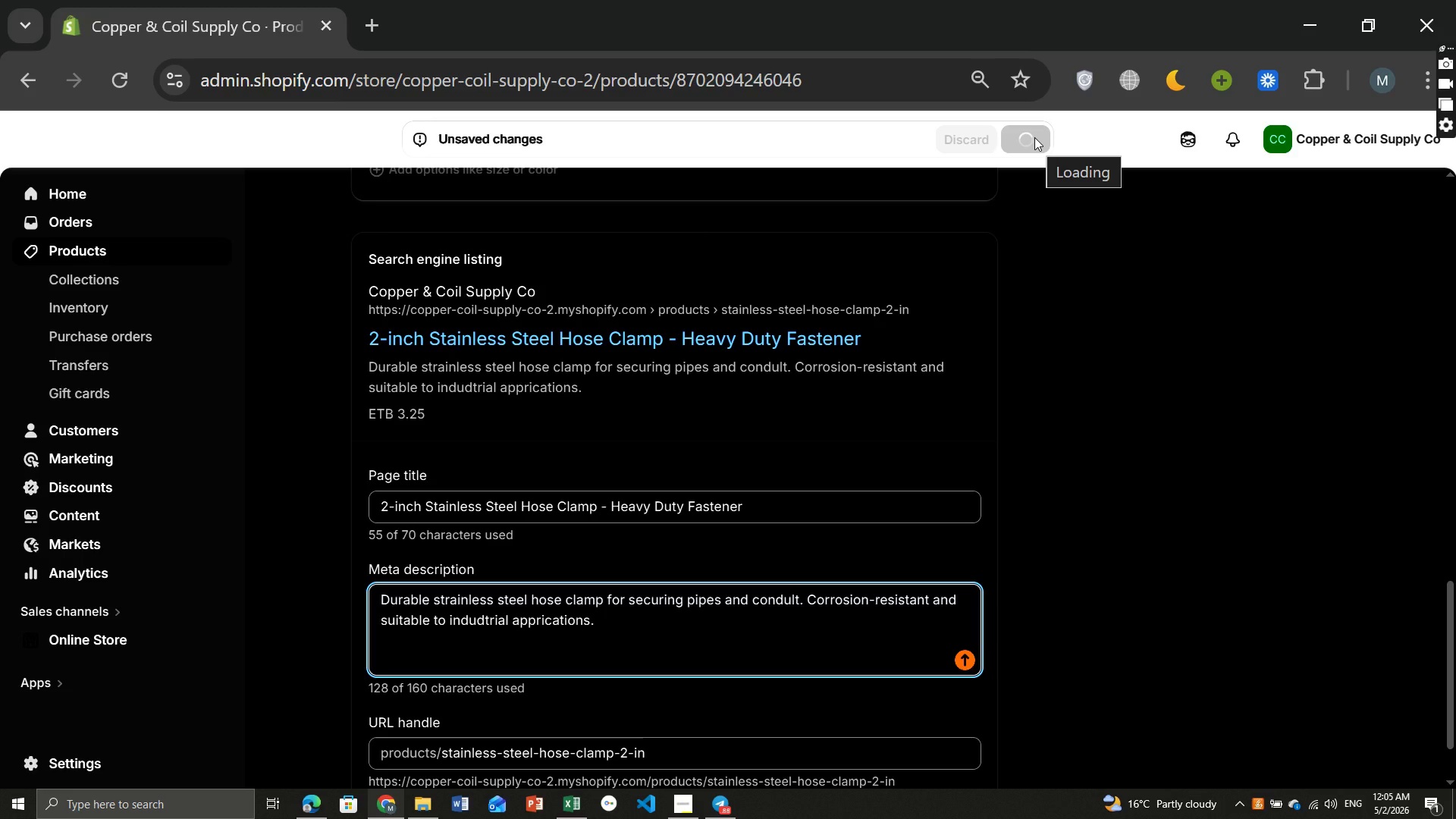 
left_click([99, 251])
 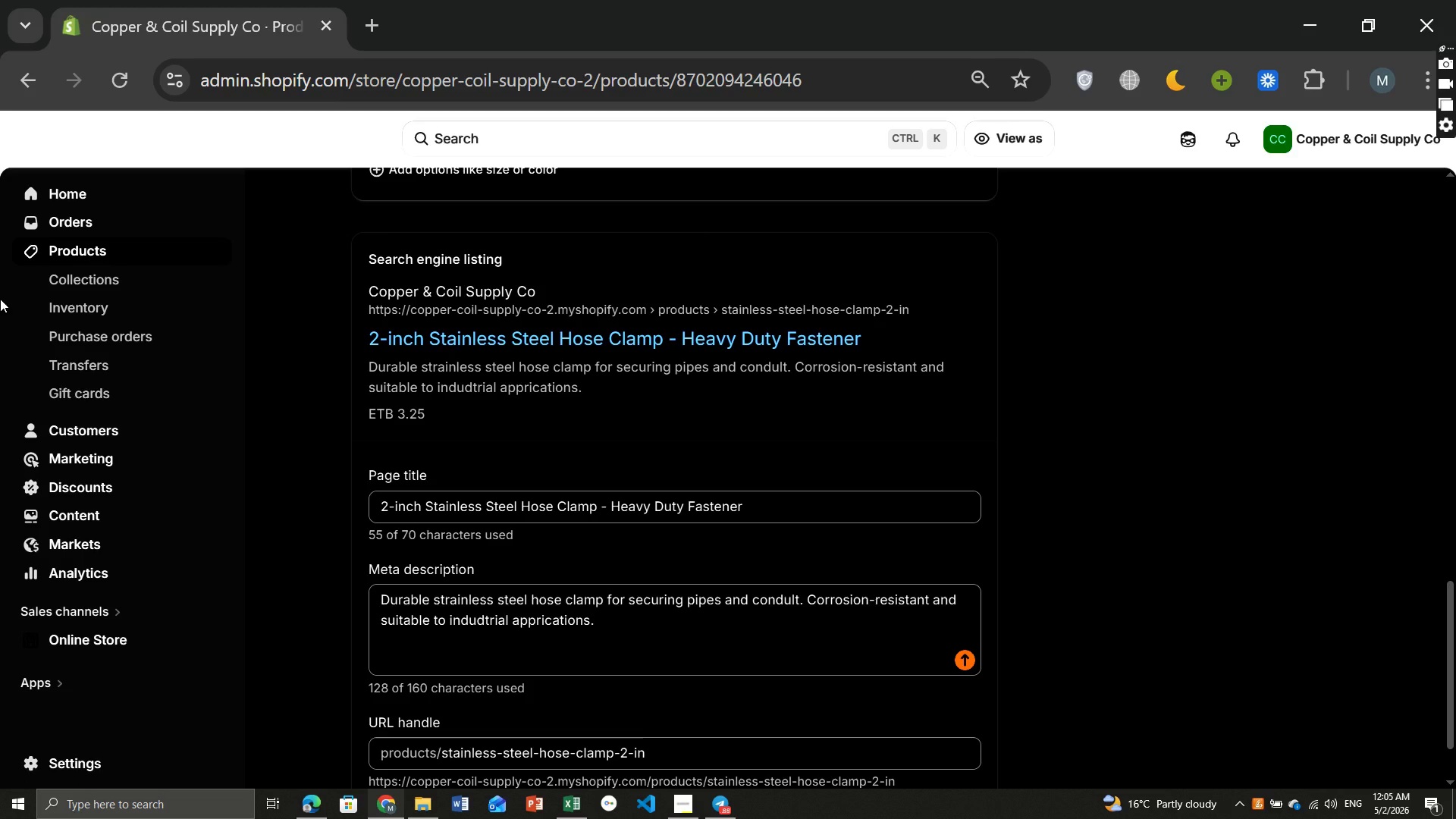 
wait(20.94)
 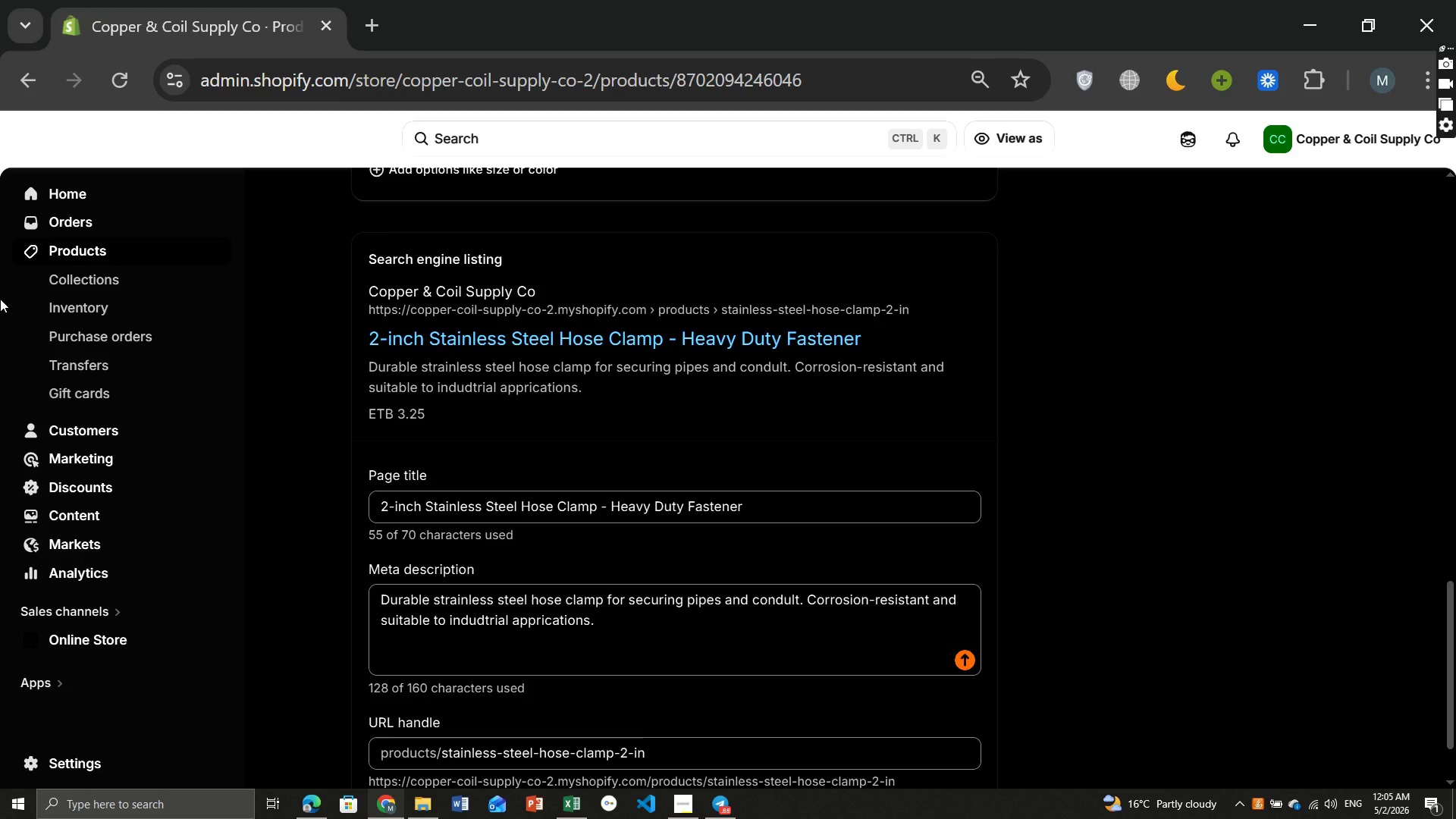 
left_click([83, 245])
 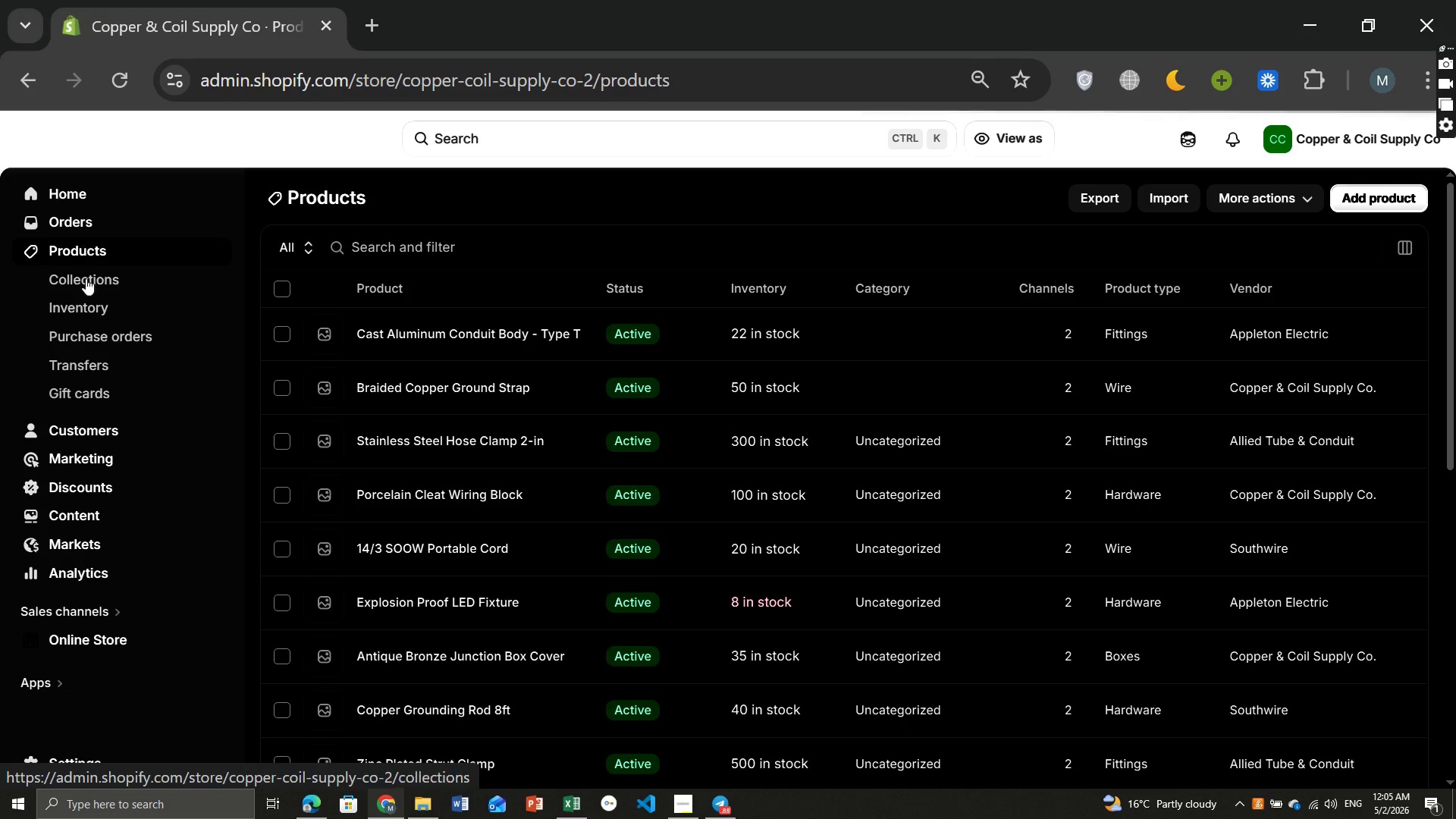 
wait(6.2)
 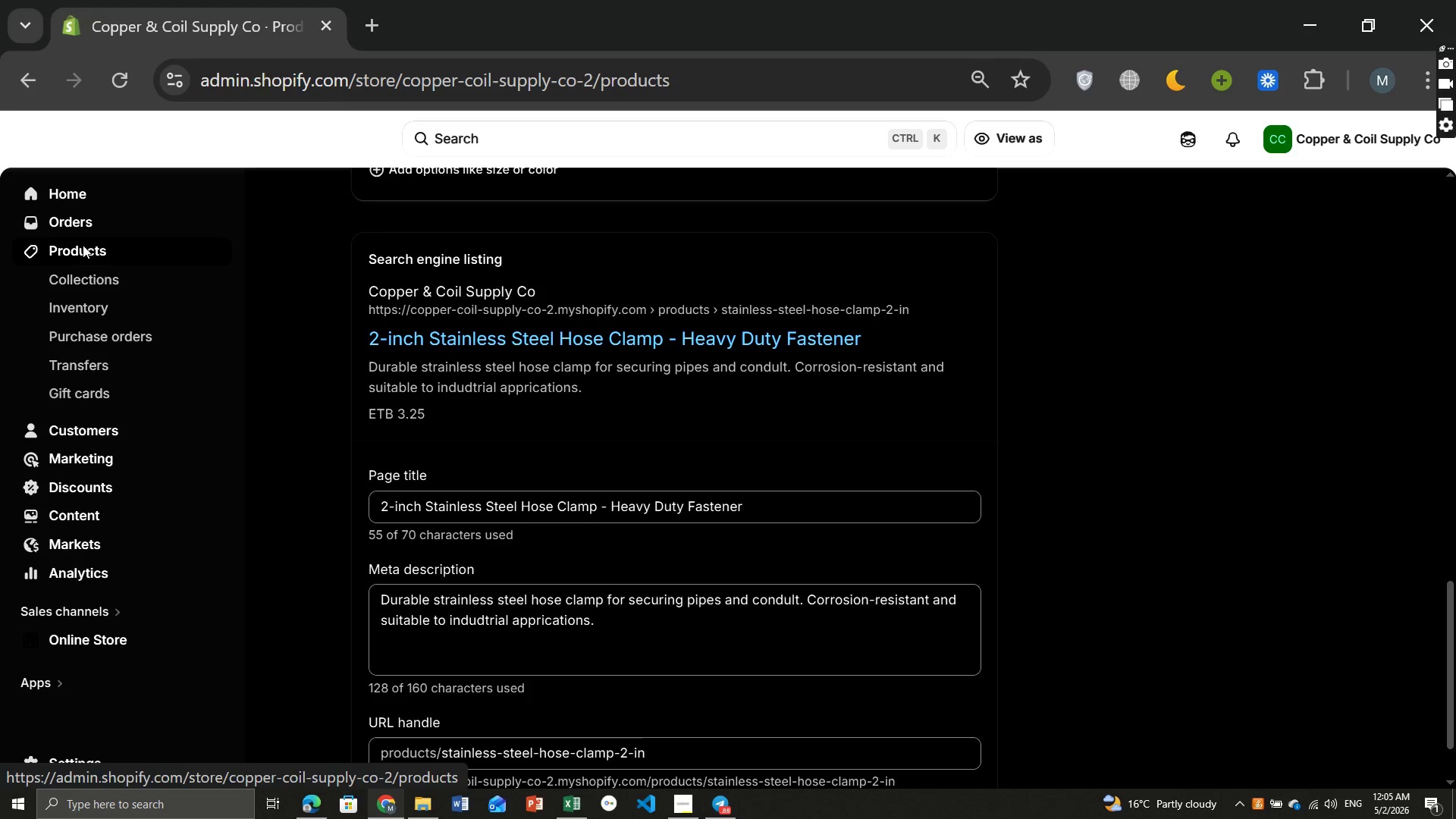 
left_click([400, 398])
 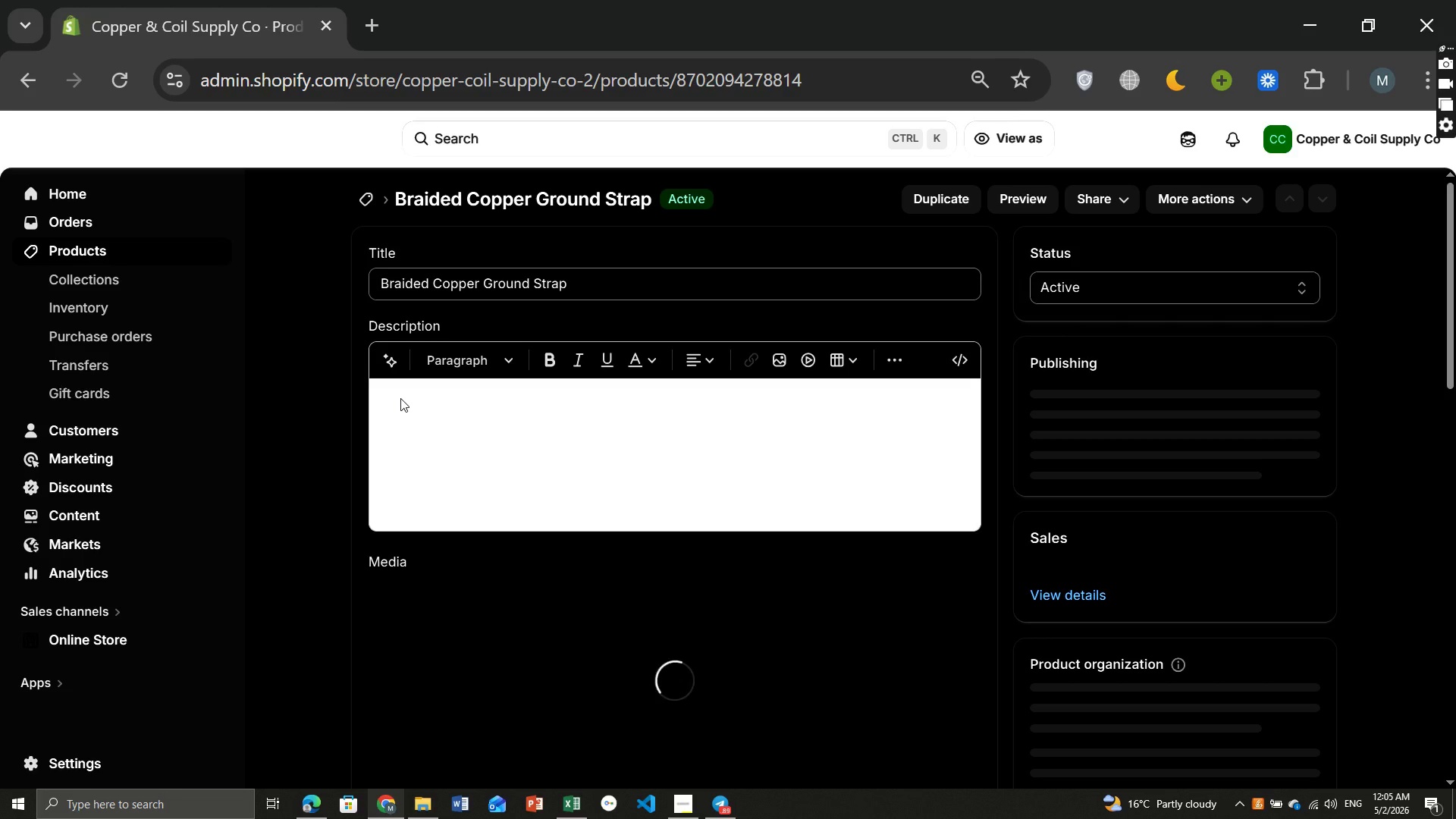 
wait(5.36)
 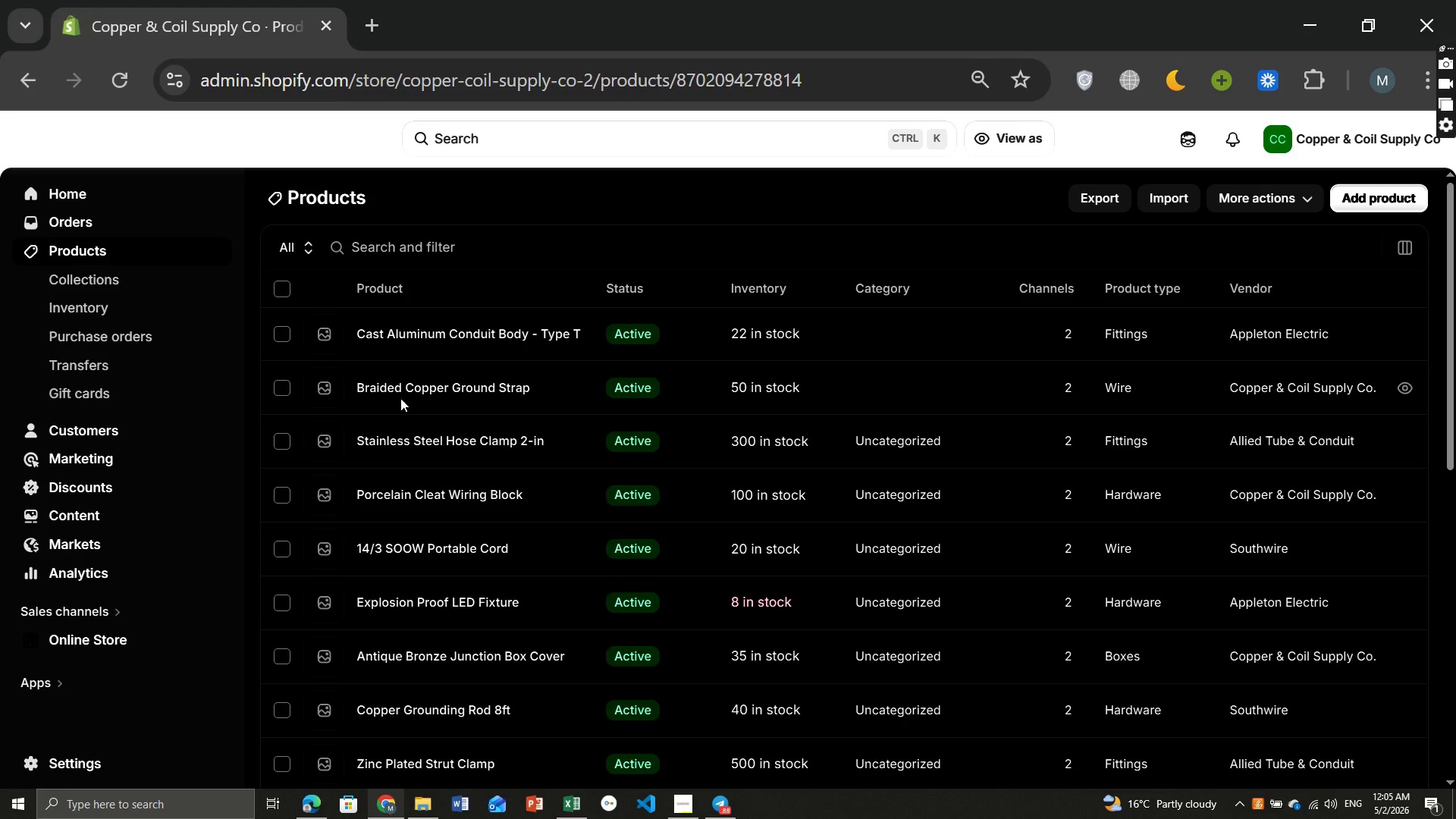 
mouse_move([642, 554])
 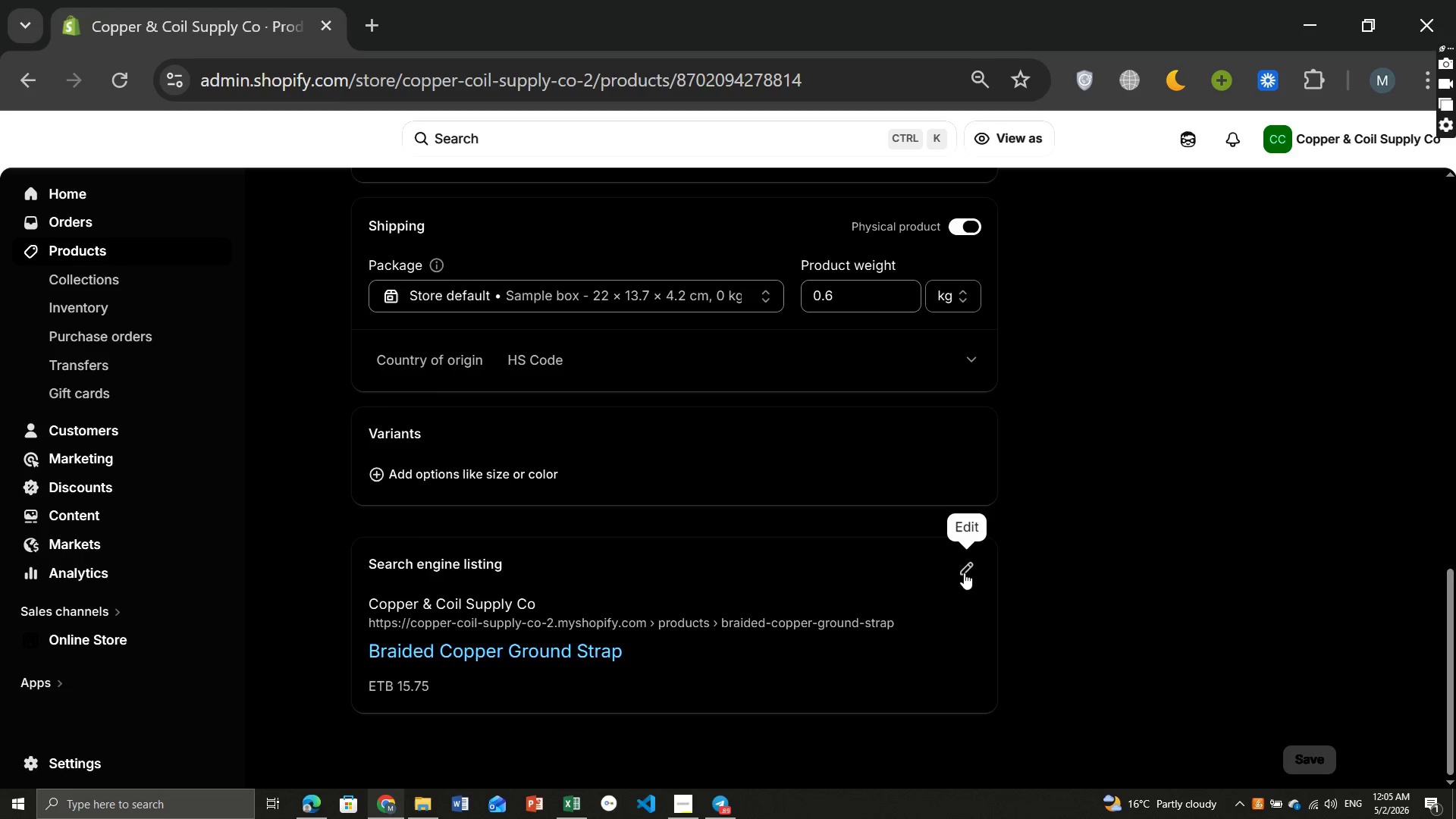 
left_click([964, 573])
 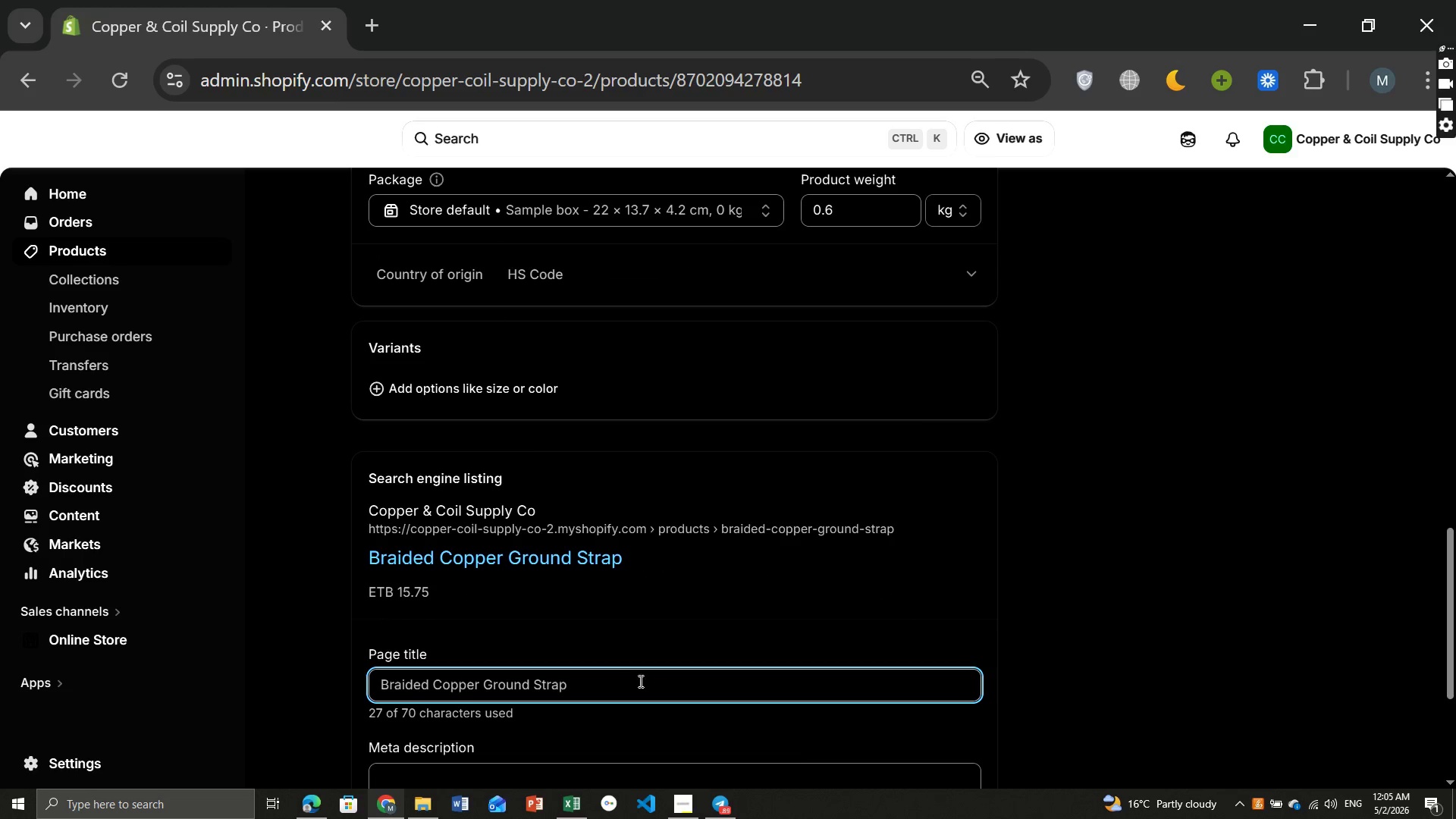 
left_click([611, 701])
 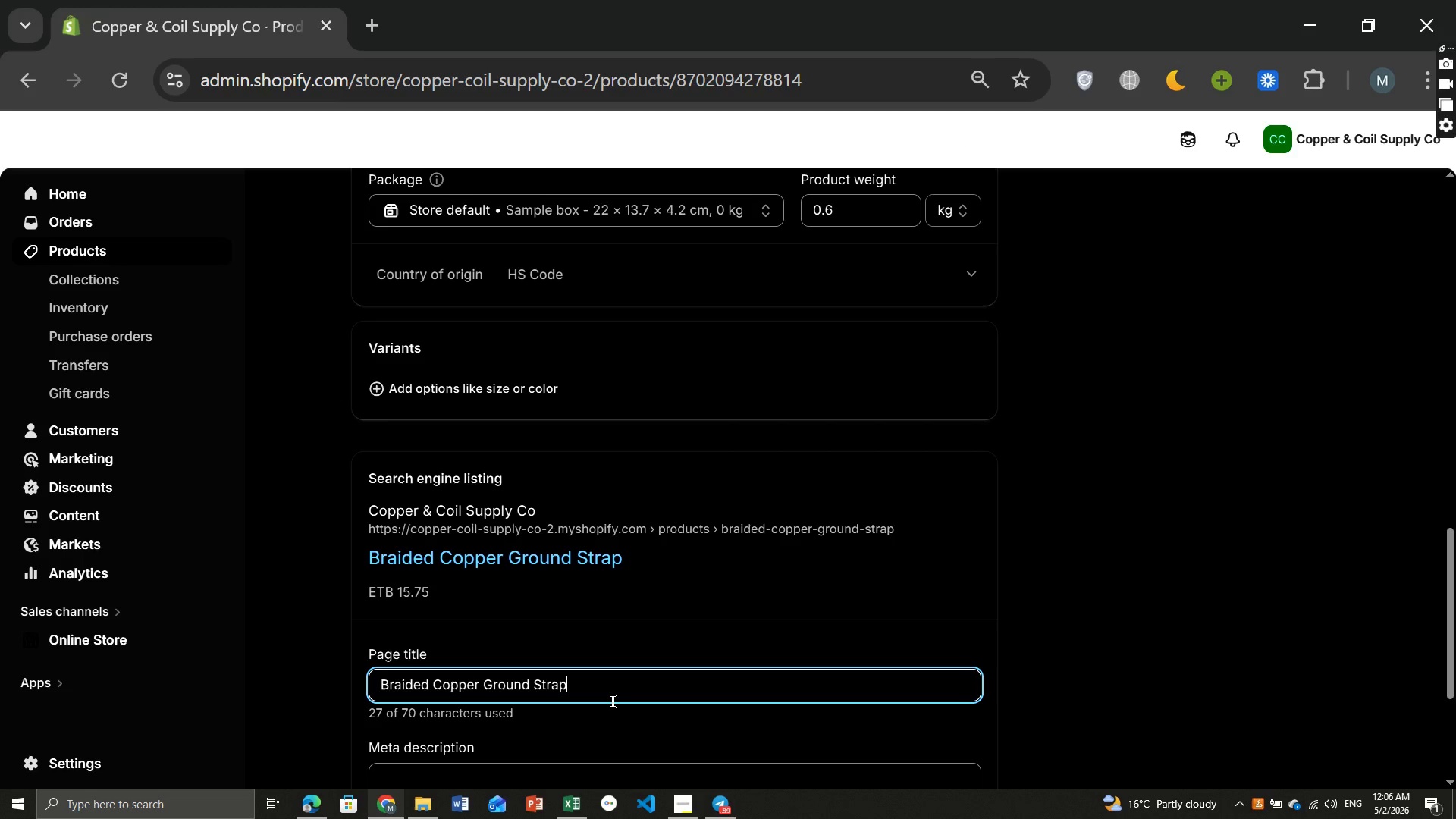 
type( - Electrical Grounding)
 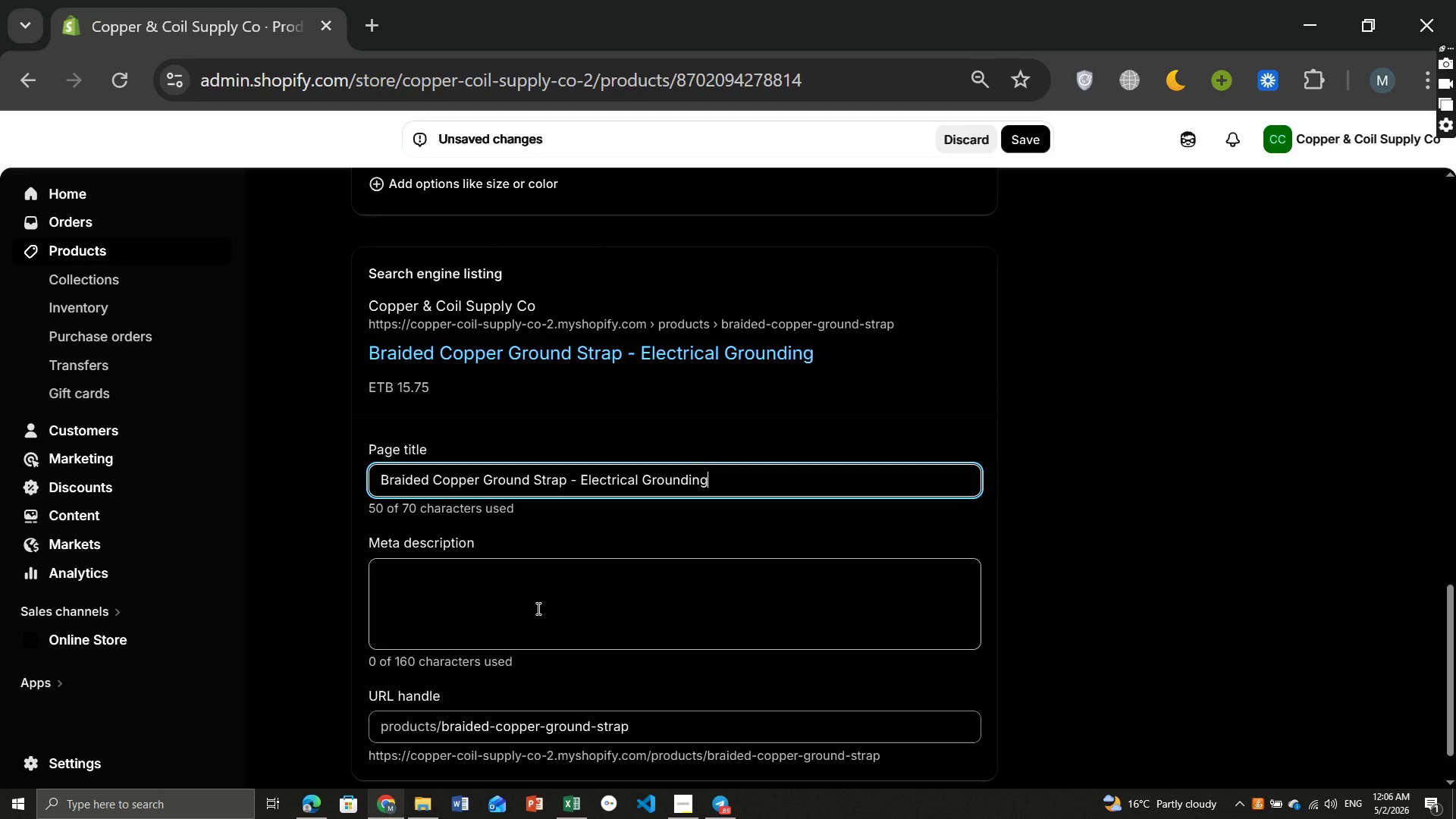 
left_click([537, 608])
 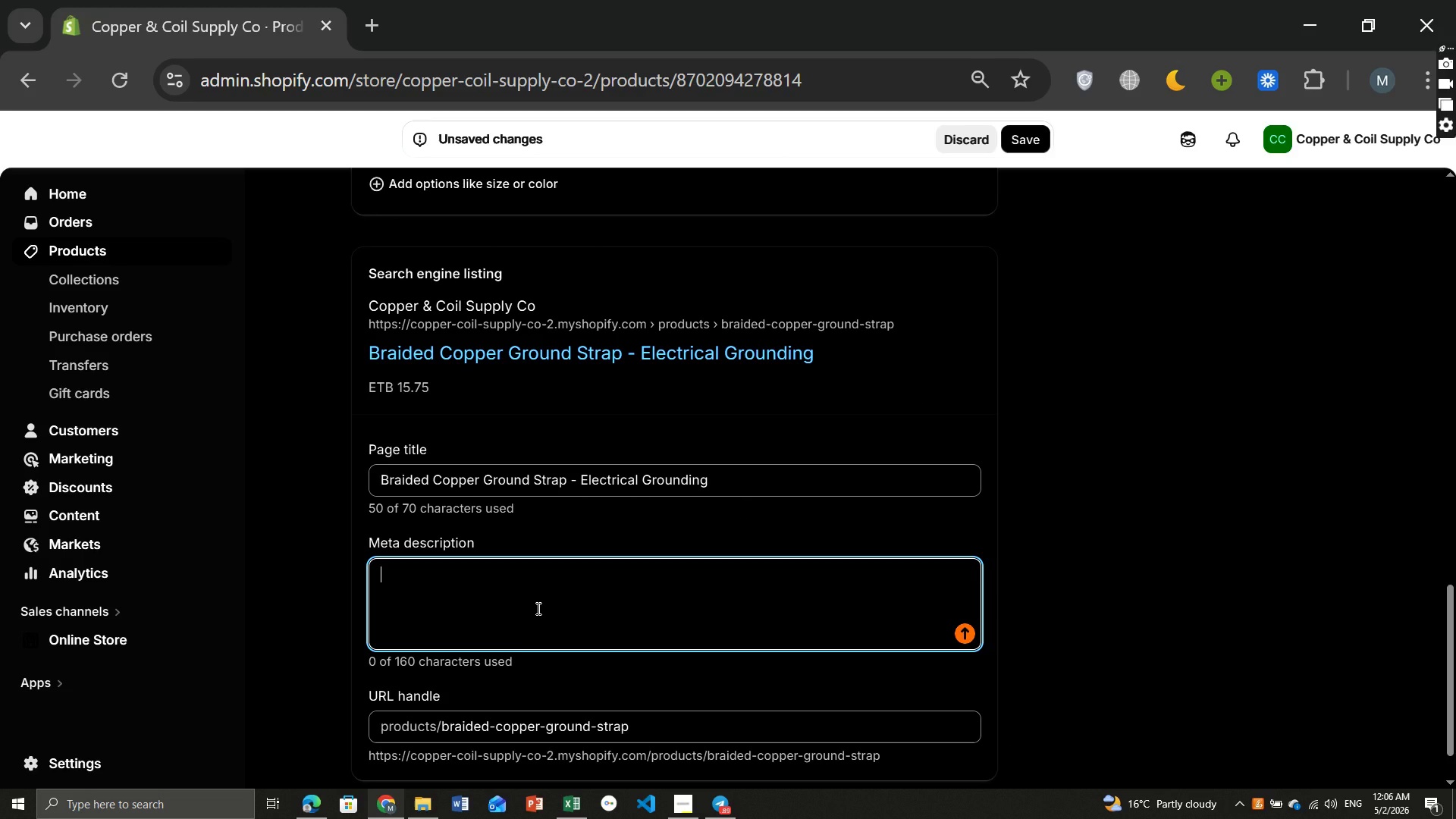 
type(Braiding copper ground strap for reliable electrical grounding. Flexible design ensures string)
key(Backspace)
key(Backspace)
key(Backspace)
type(ong)
 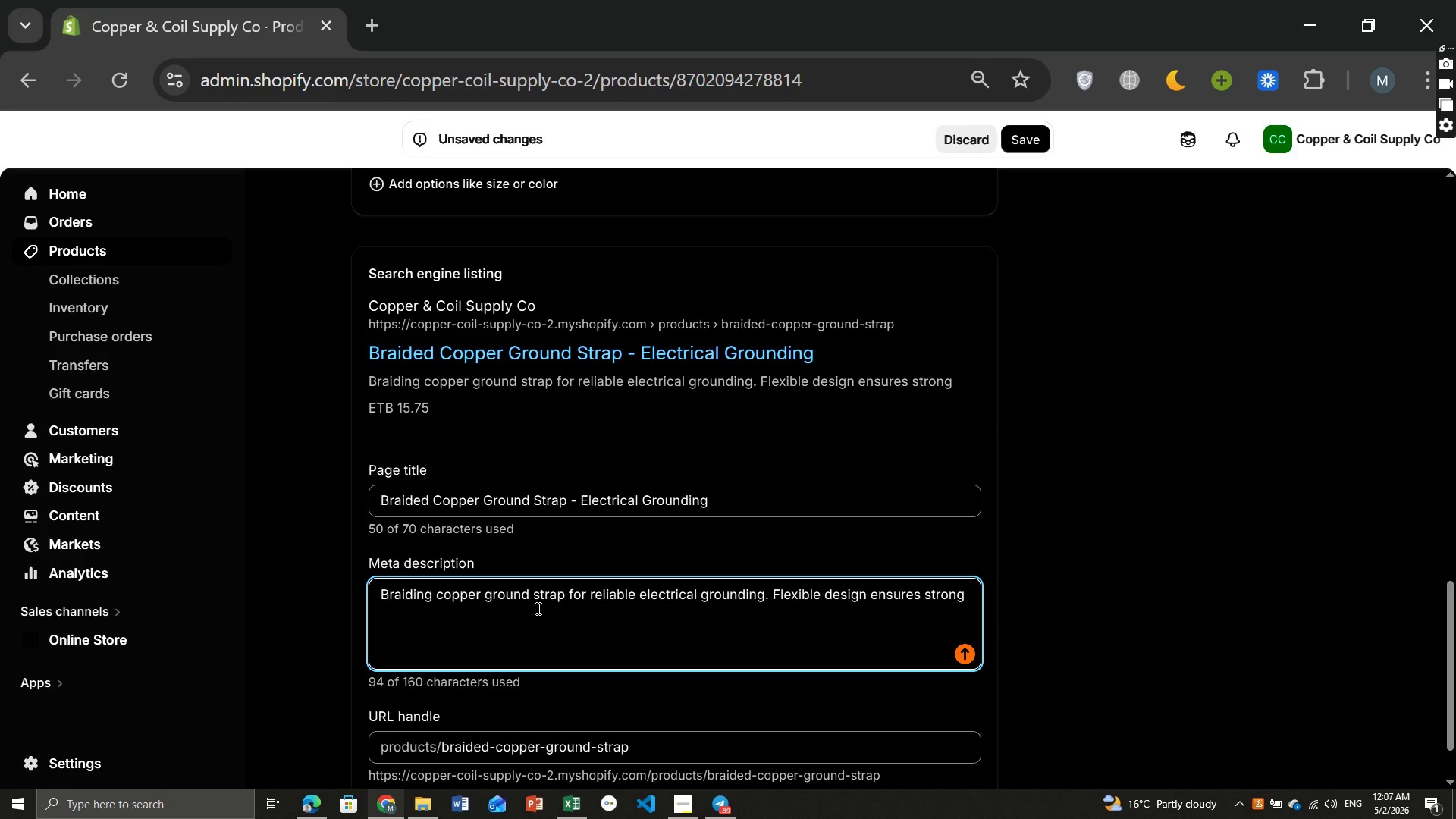 
type( conductivity and safety.)
 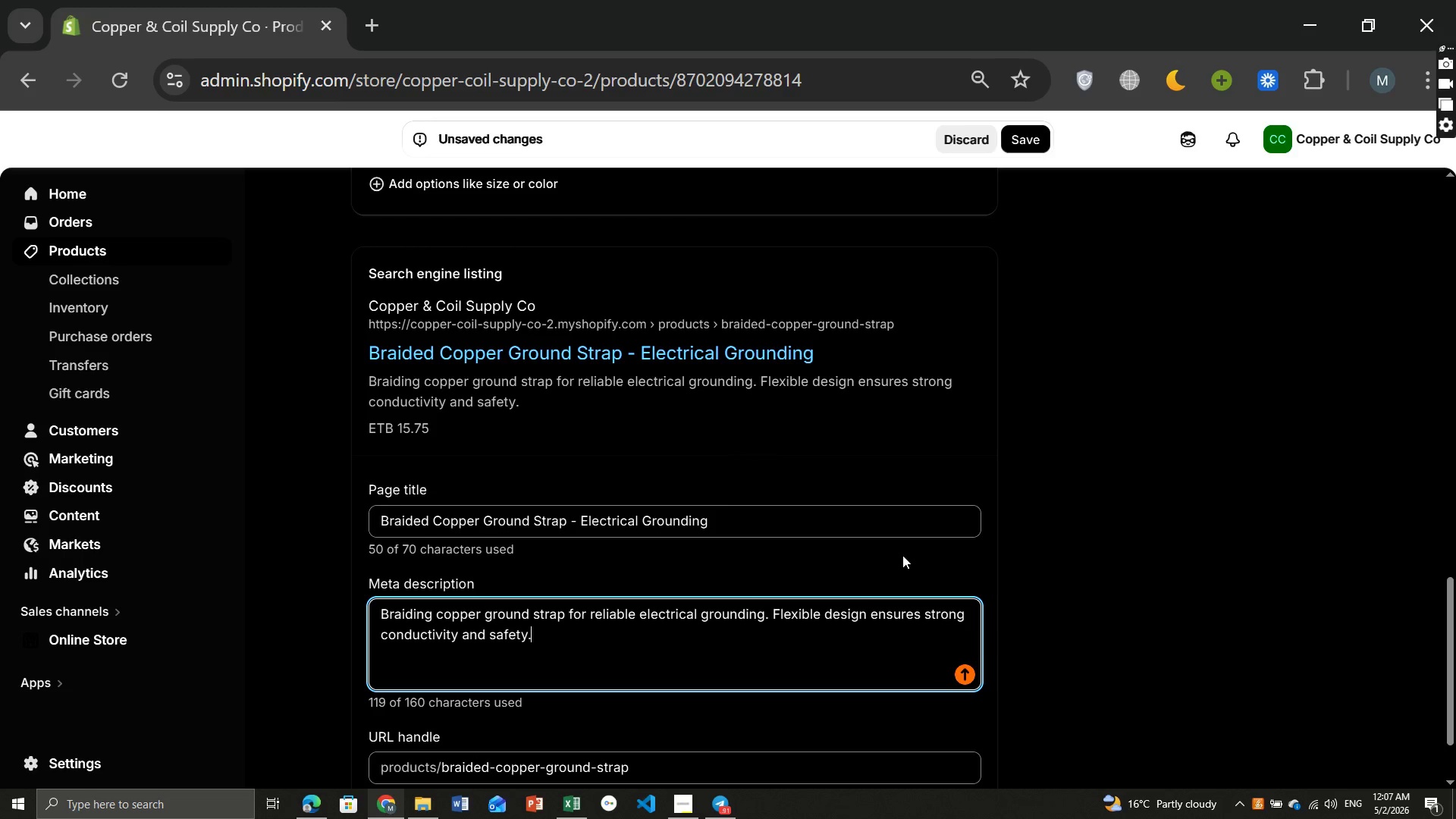 
wait(20.14)
 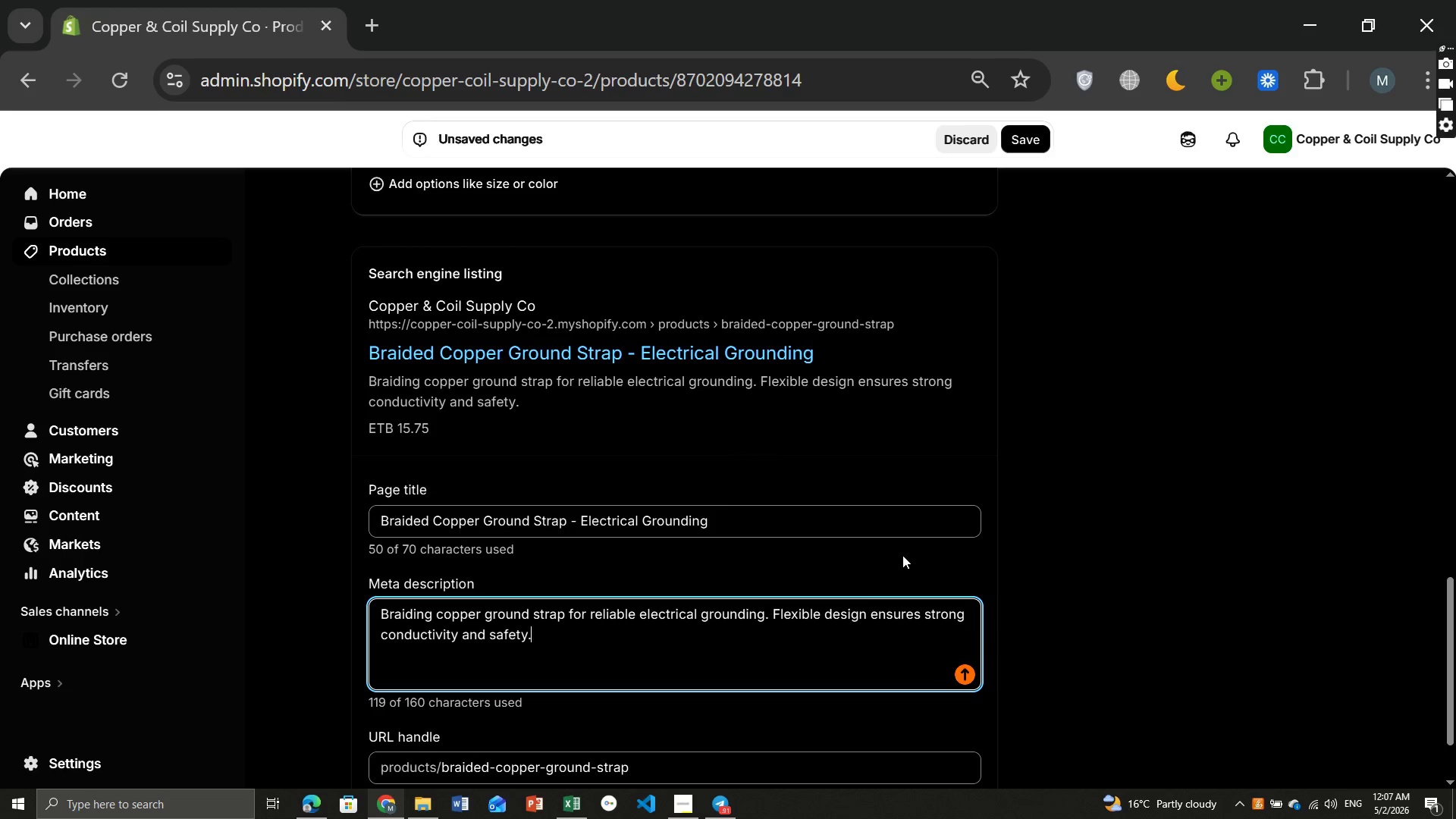 
left_click([1033, 132])
 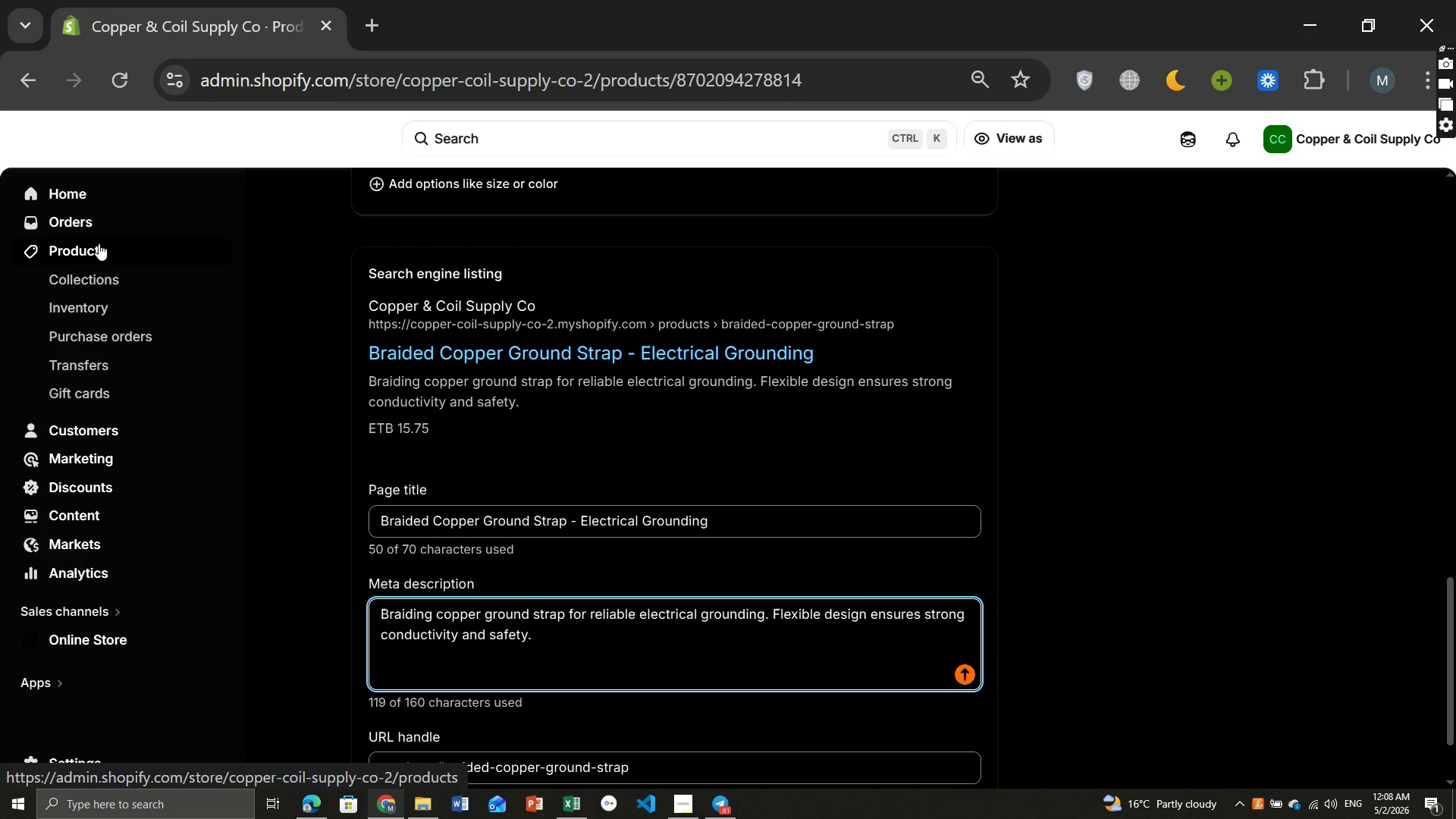 
wait(46.44)
 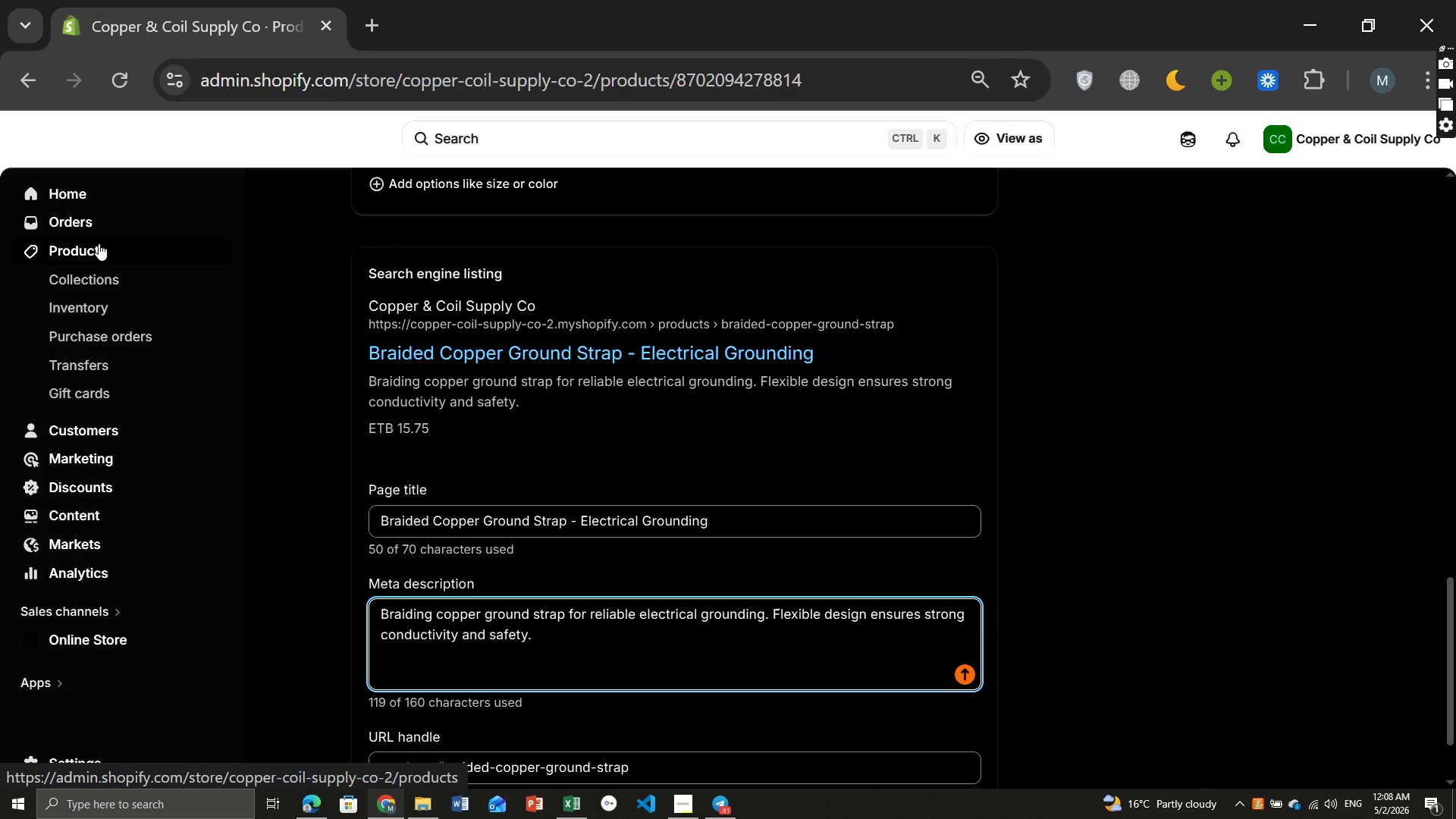 
left_click([92, 247])
 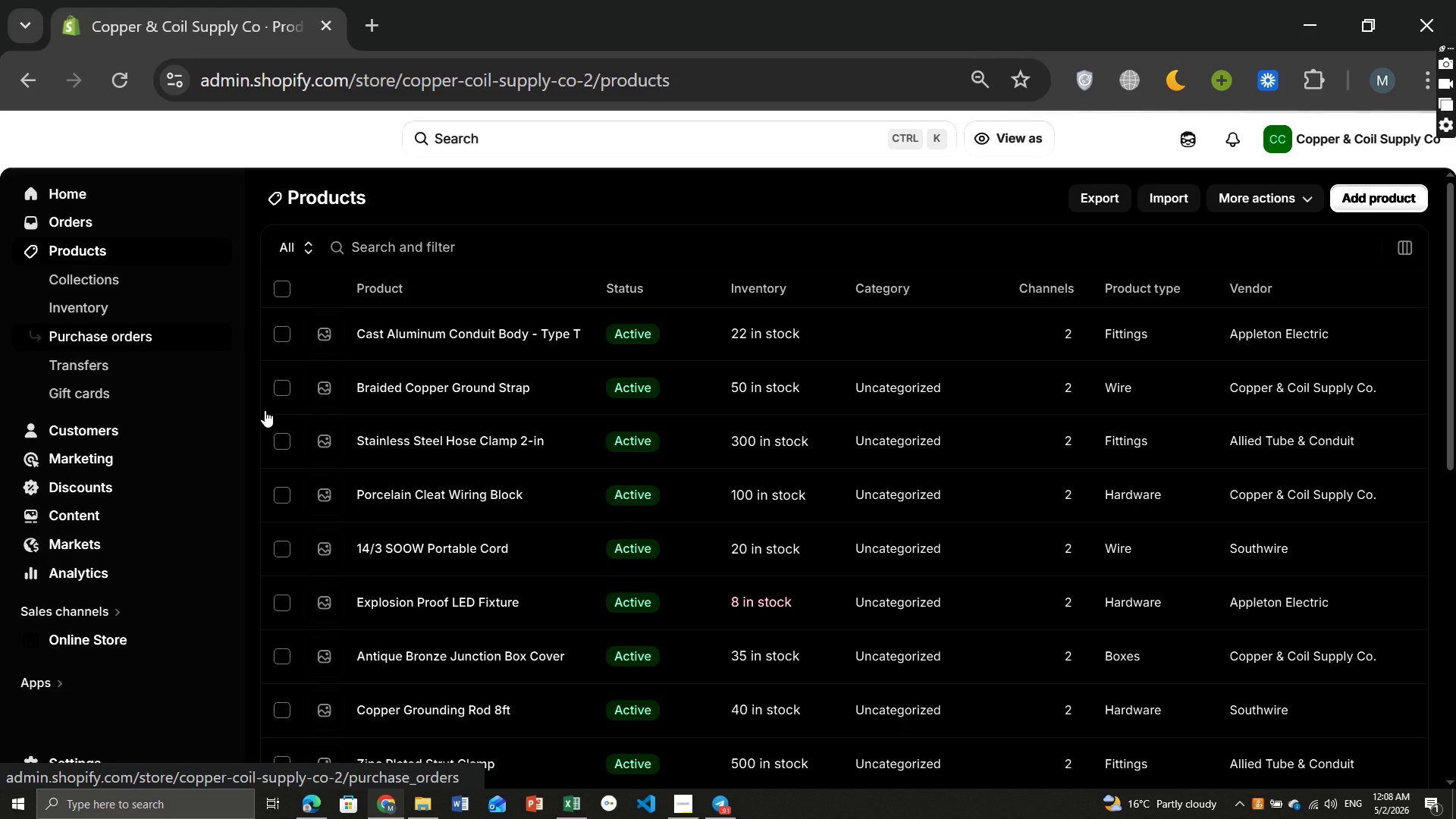 
wait(6.23)
 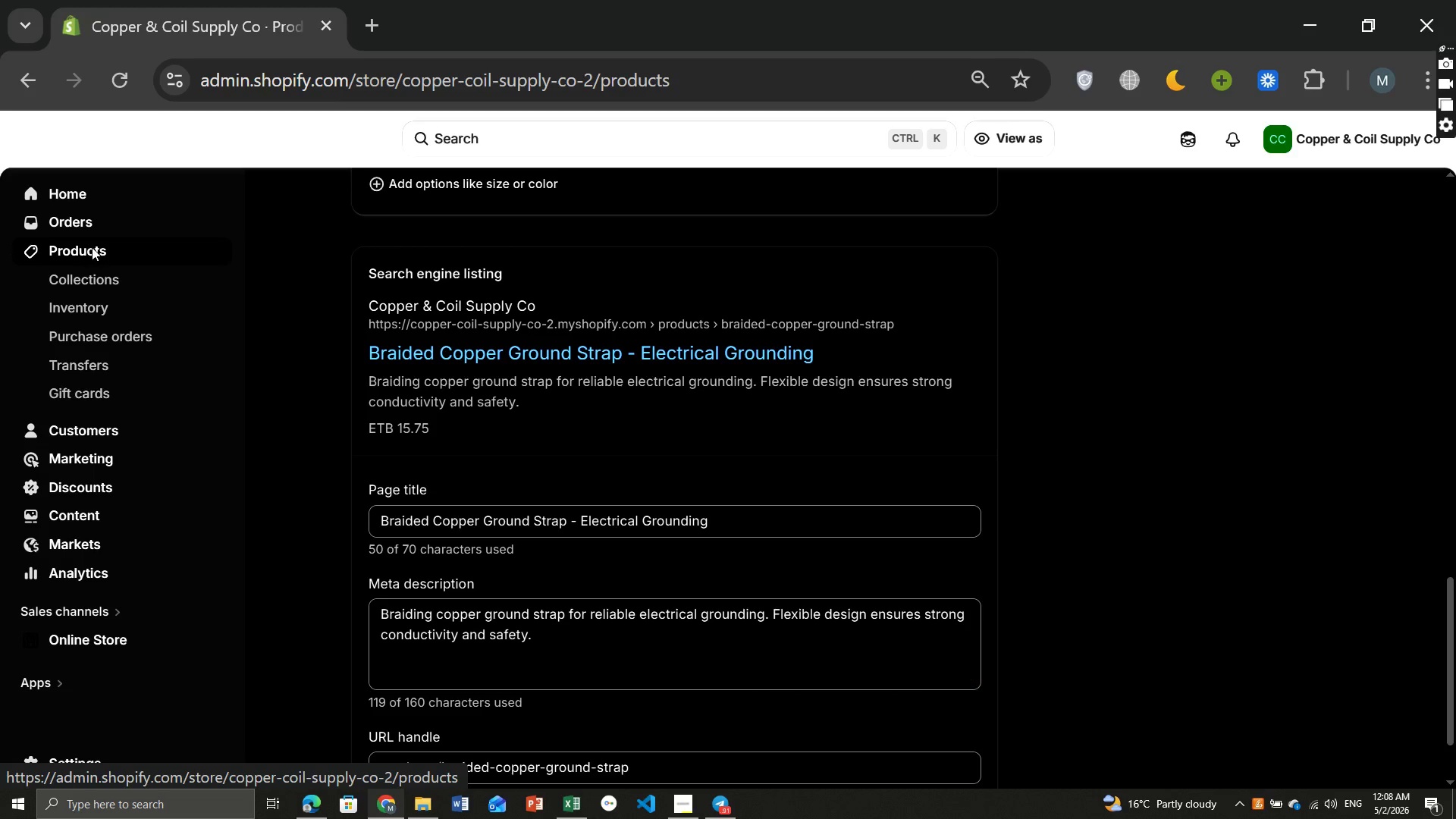 
left_click([428, 333])
 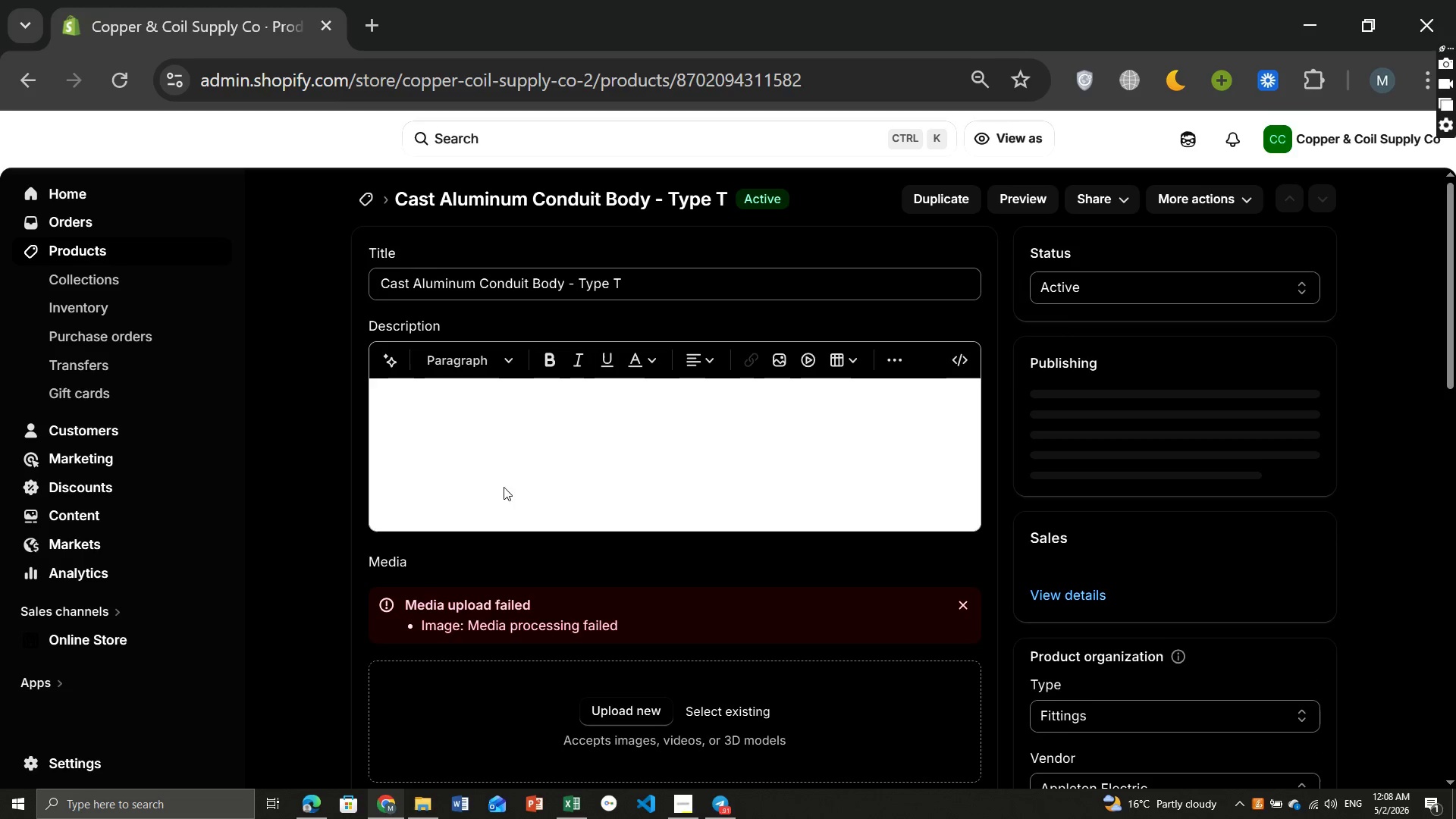 
wait(9.61)
 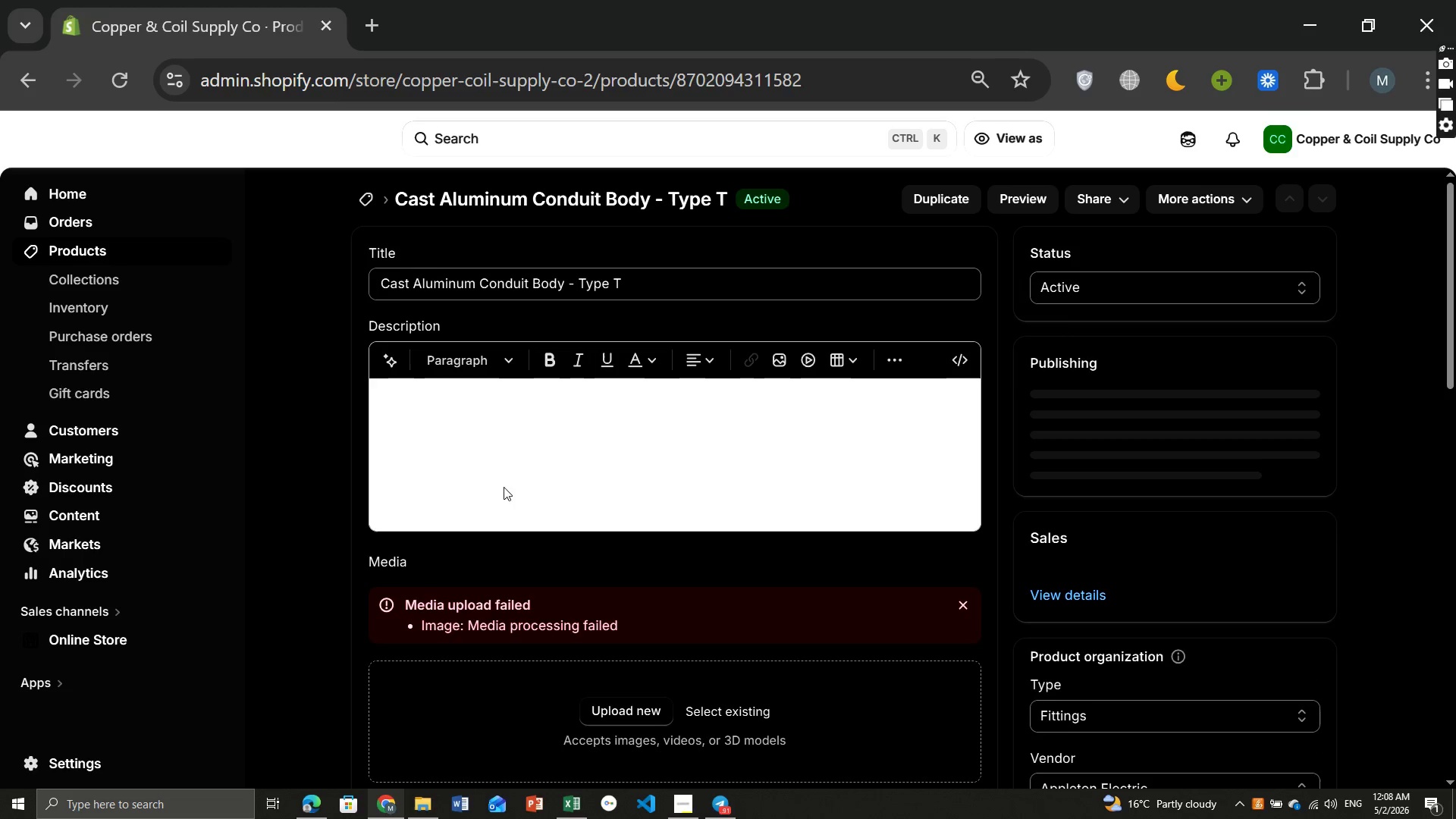 
left_click([971, 574])
 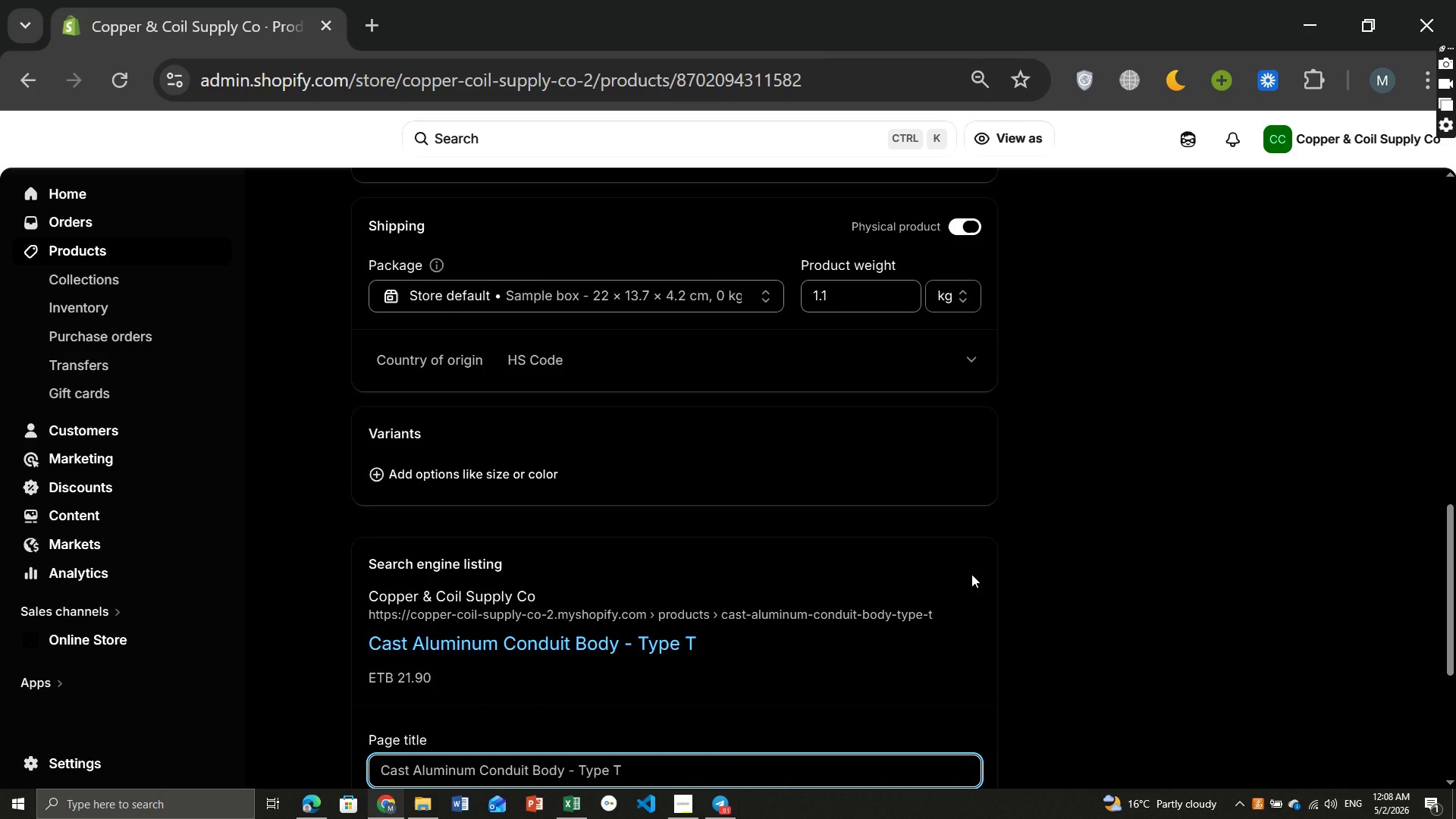 
wait(6.88)
 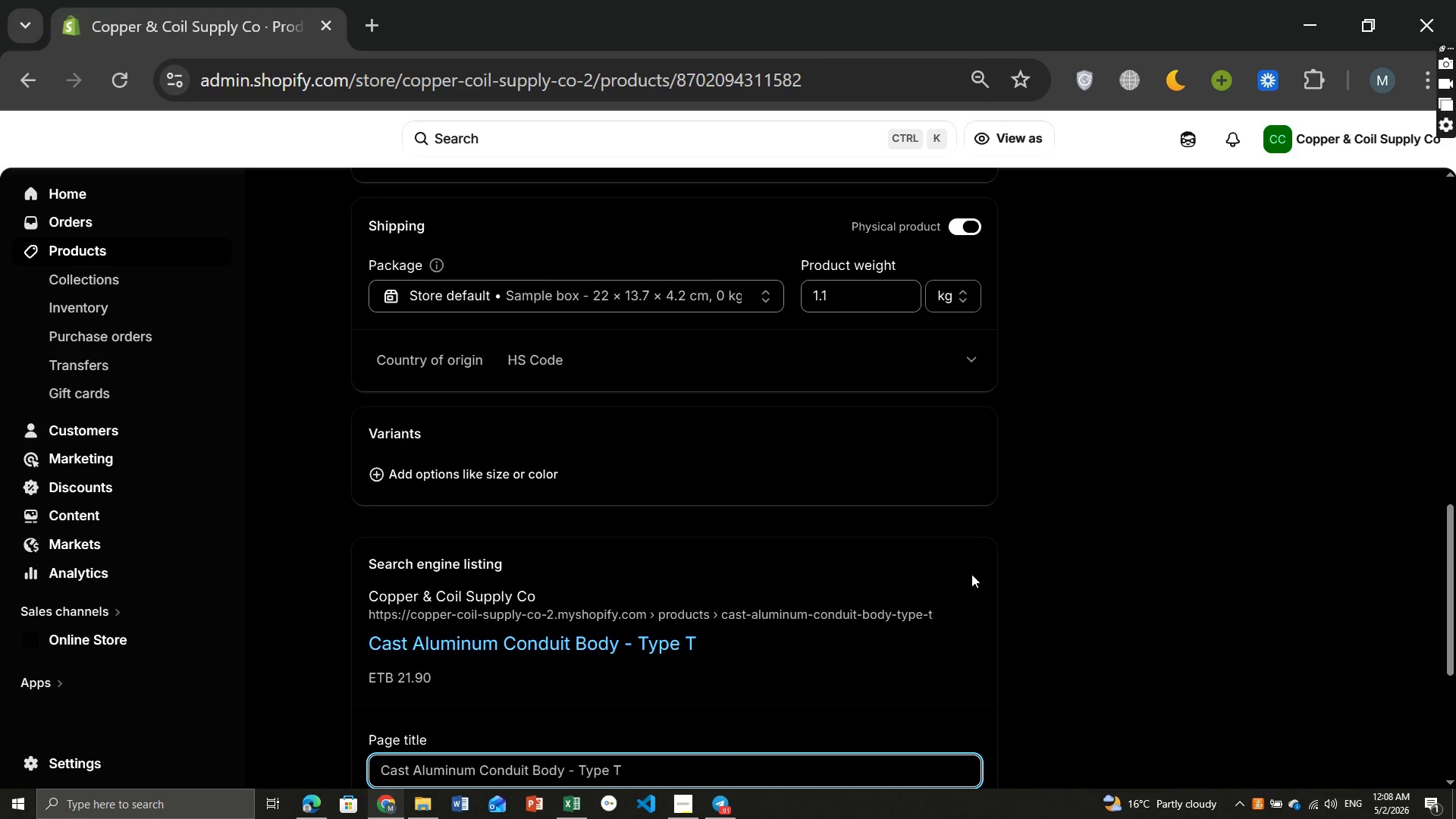 
key(CapsLock)
 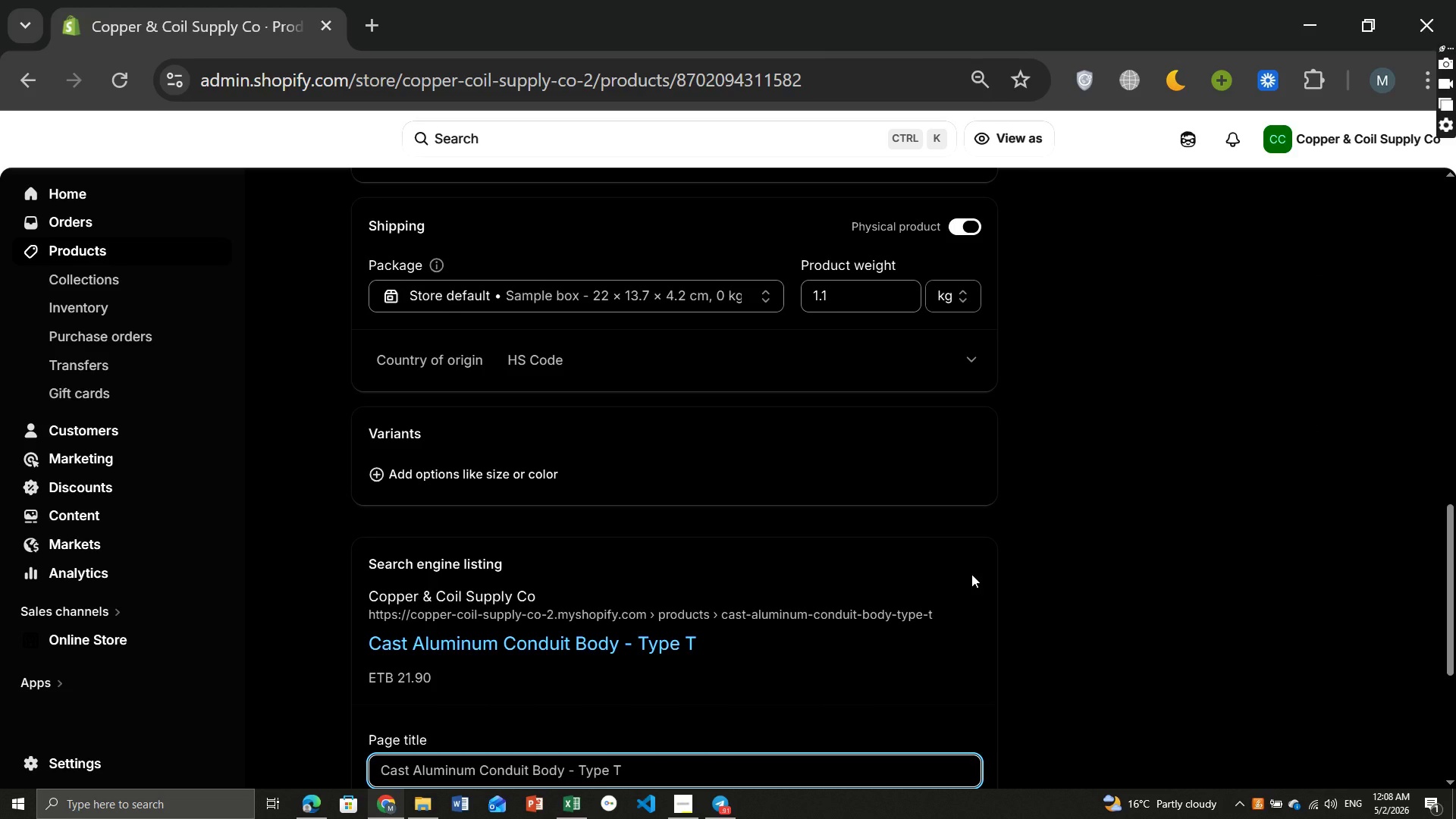 
key(C)
 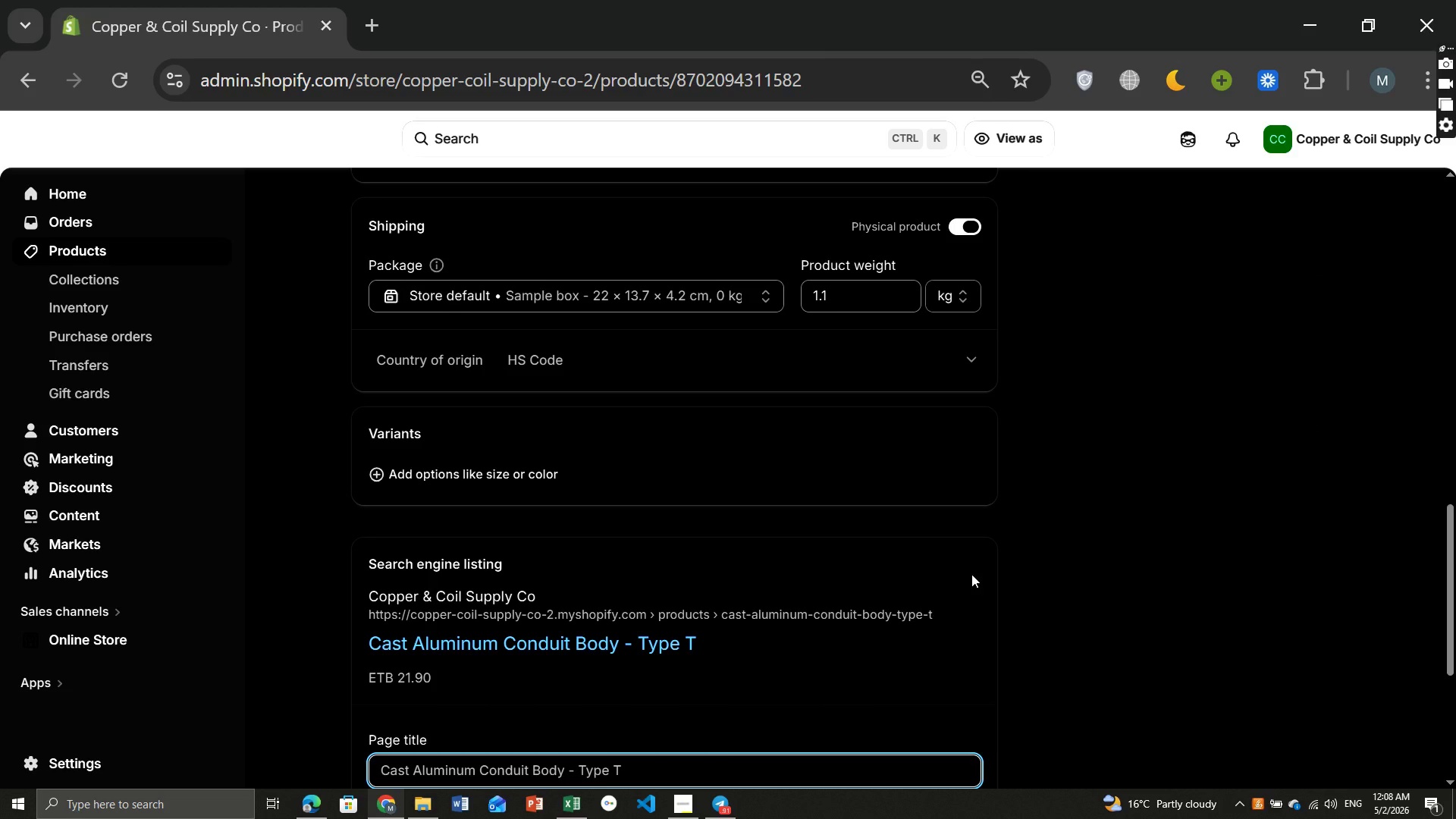 
key(CapsLock)
 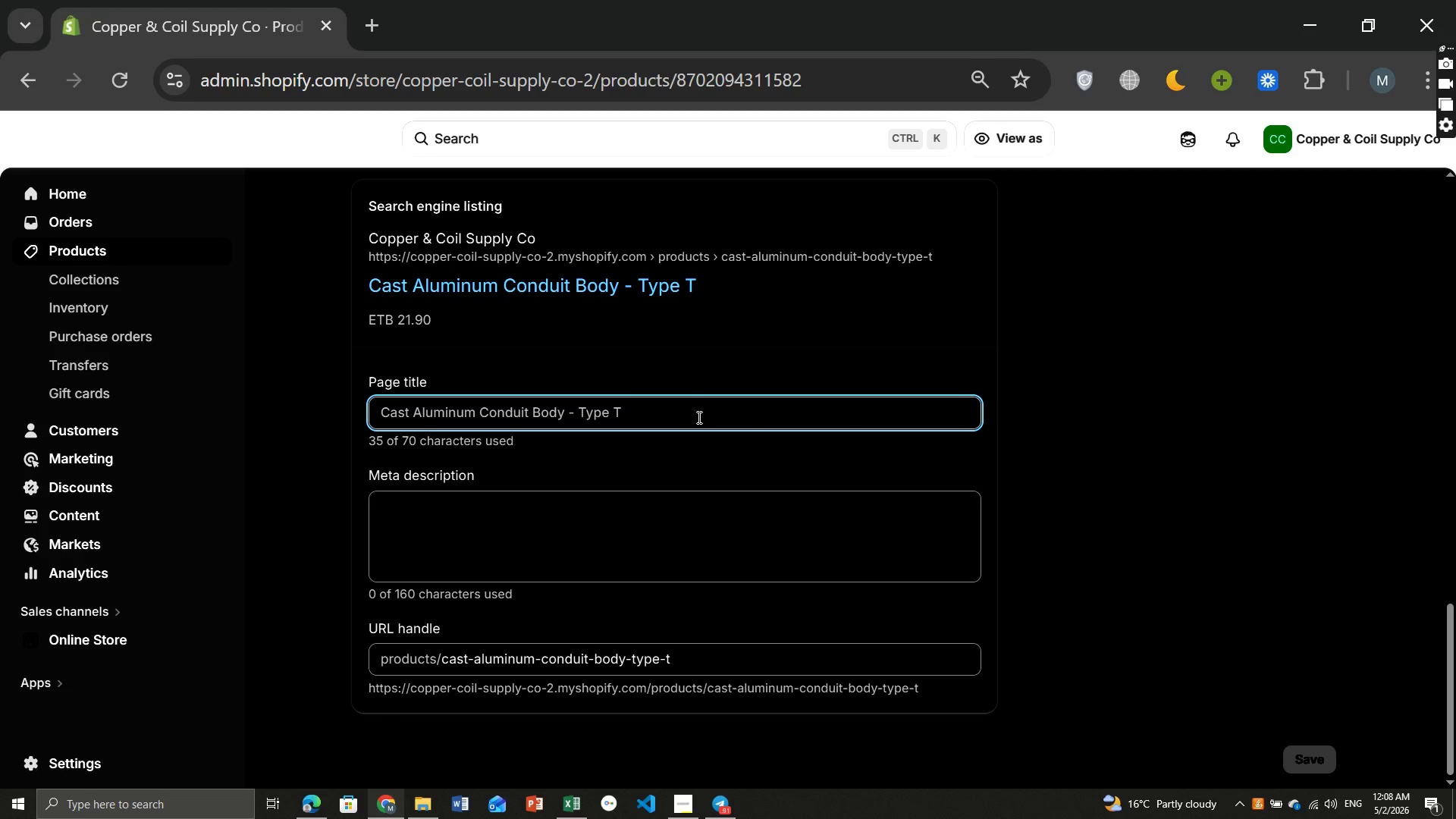 
left_click([679, 406])
 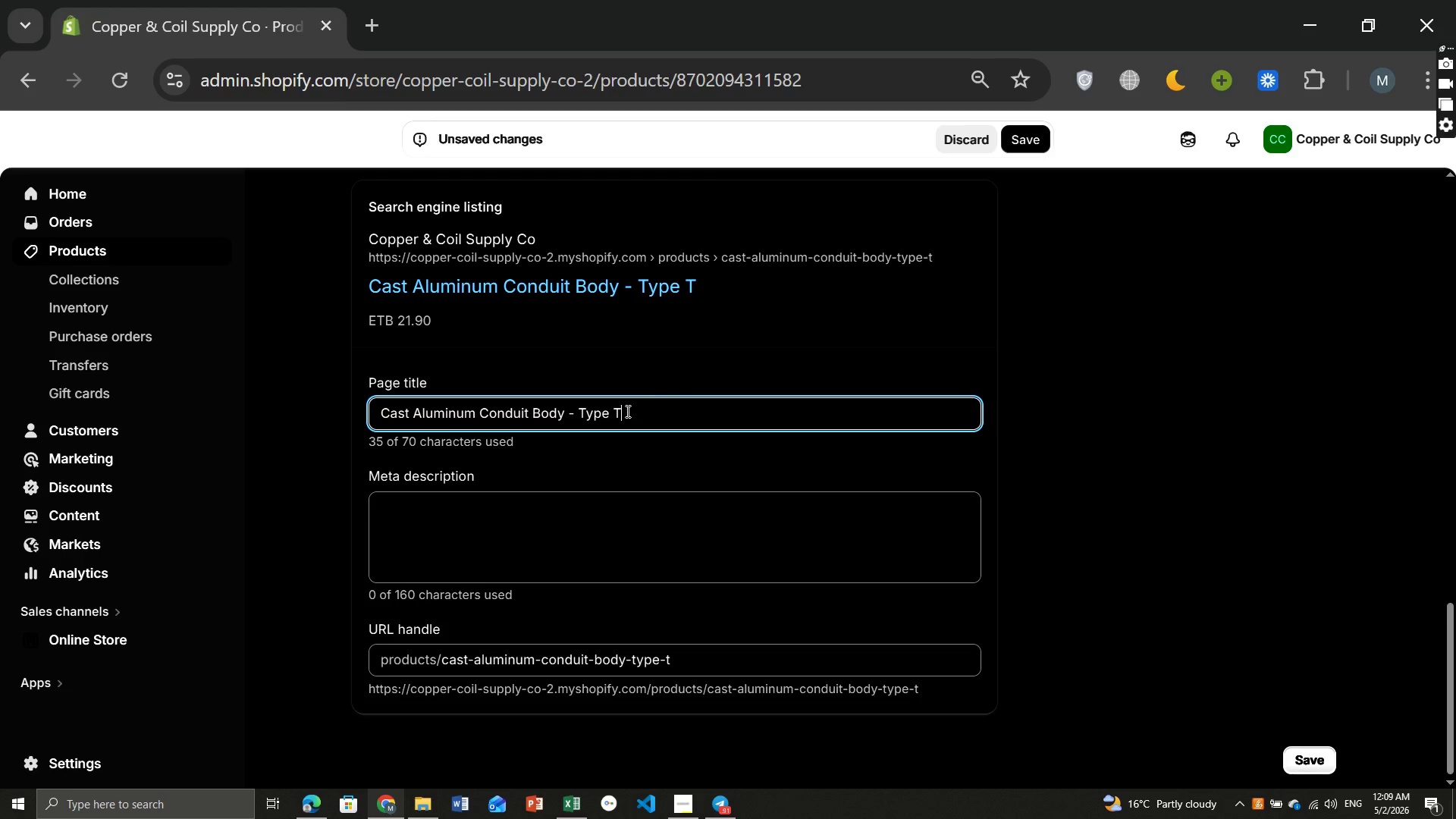 
left_click([581, 407])
 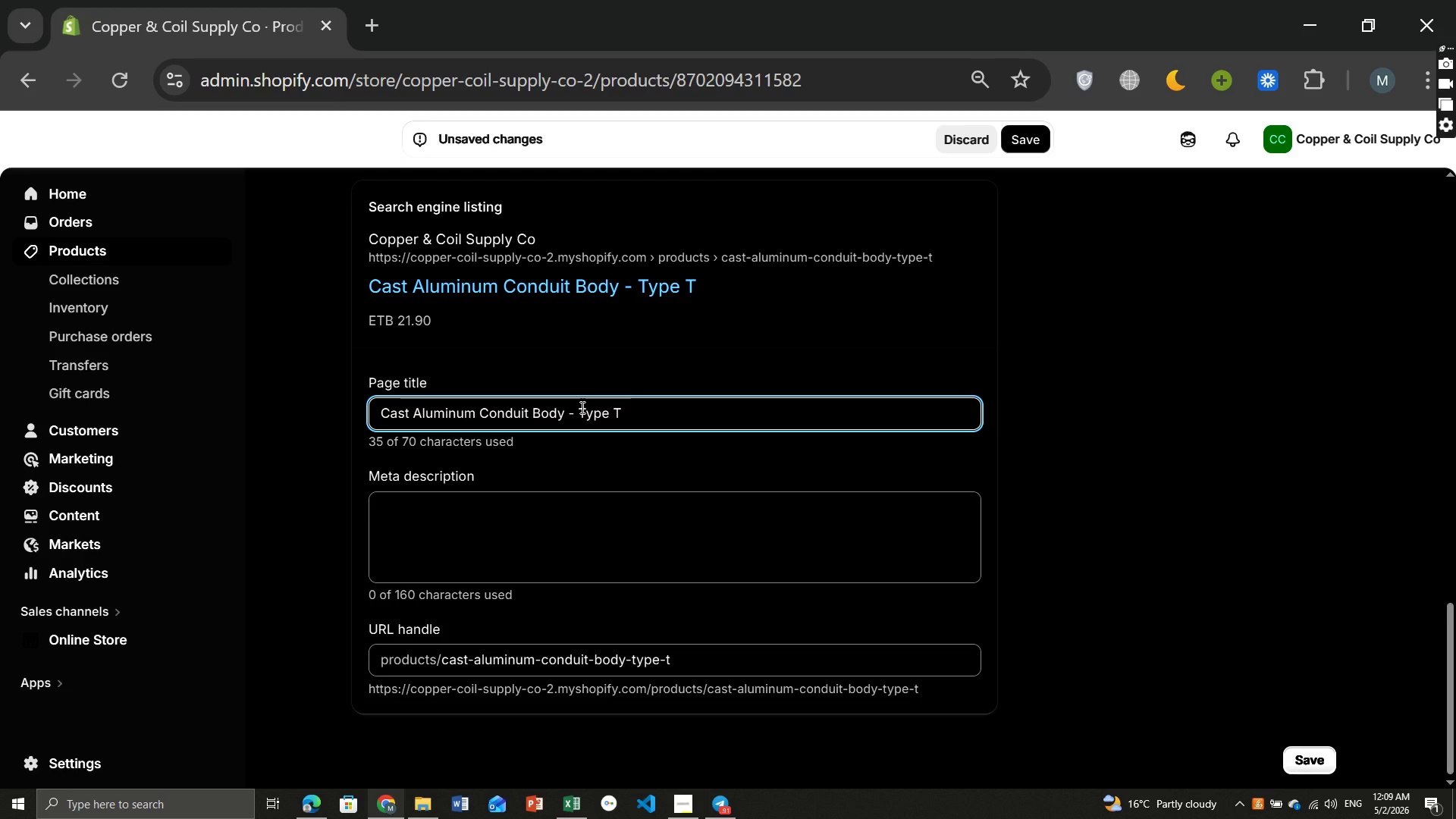 
key(Equal)
 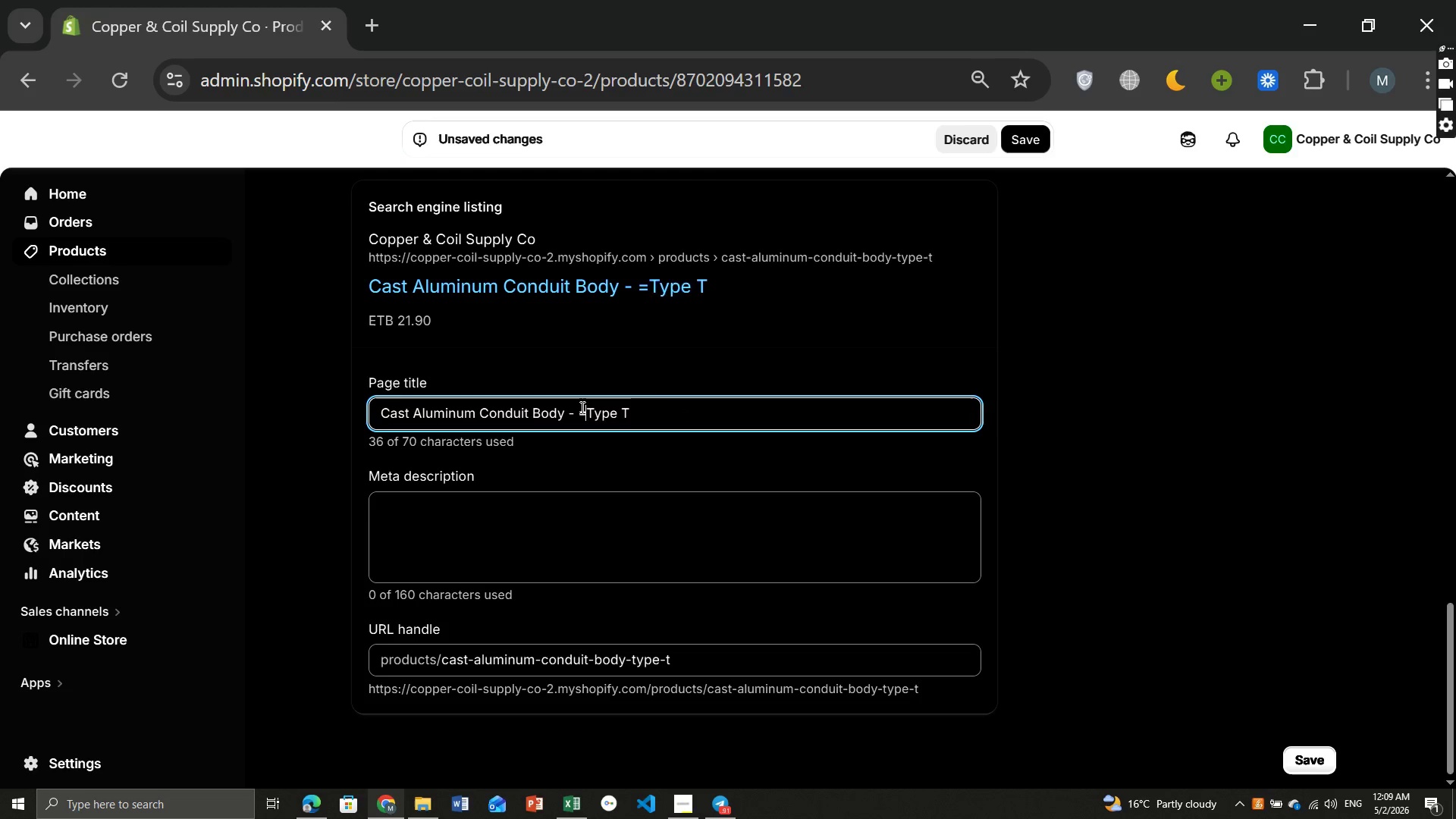 
key(Equal)
 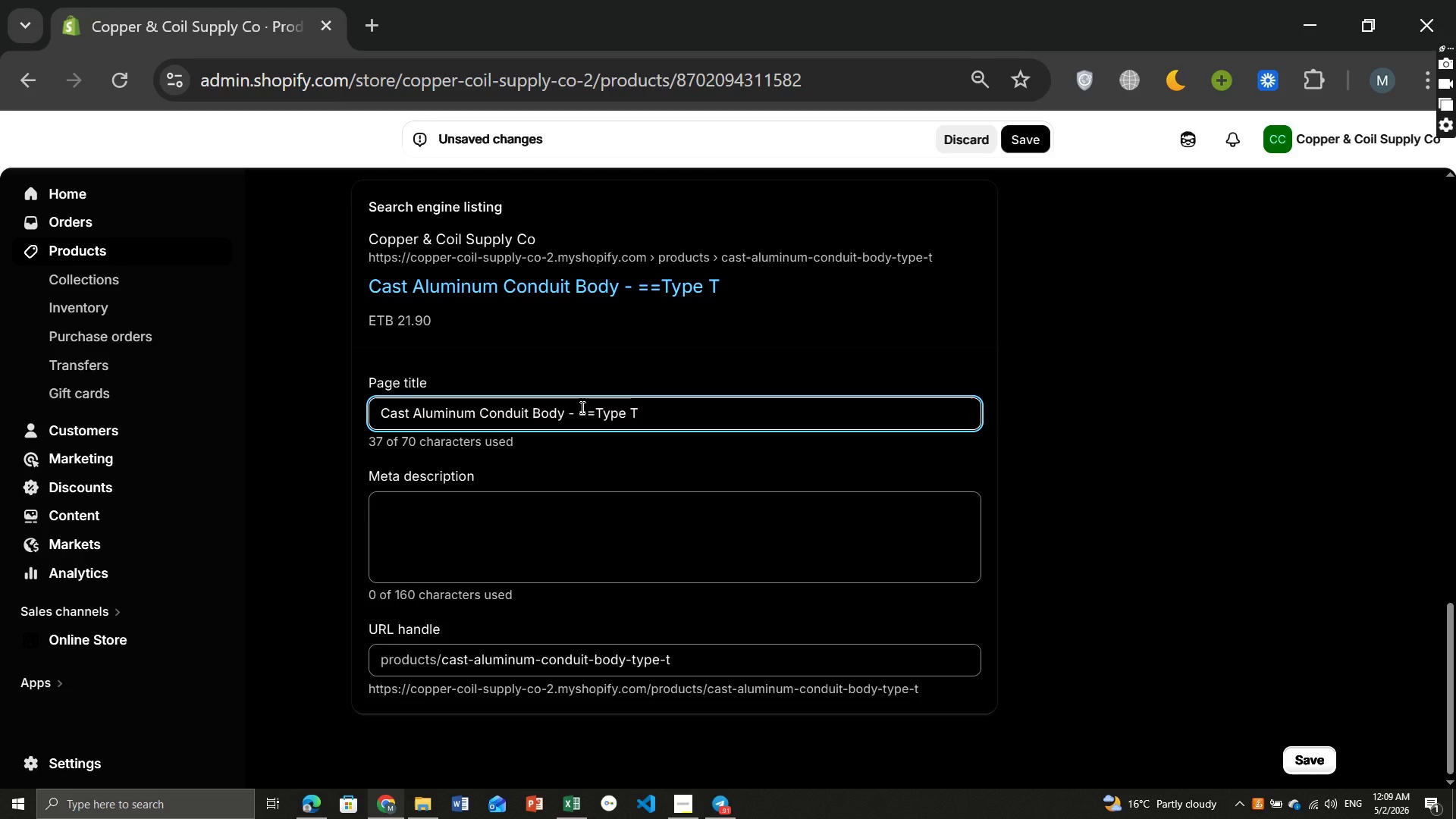 
key(Backspace)
 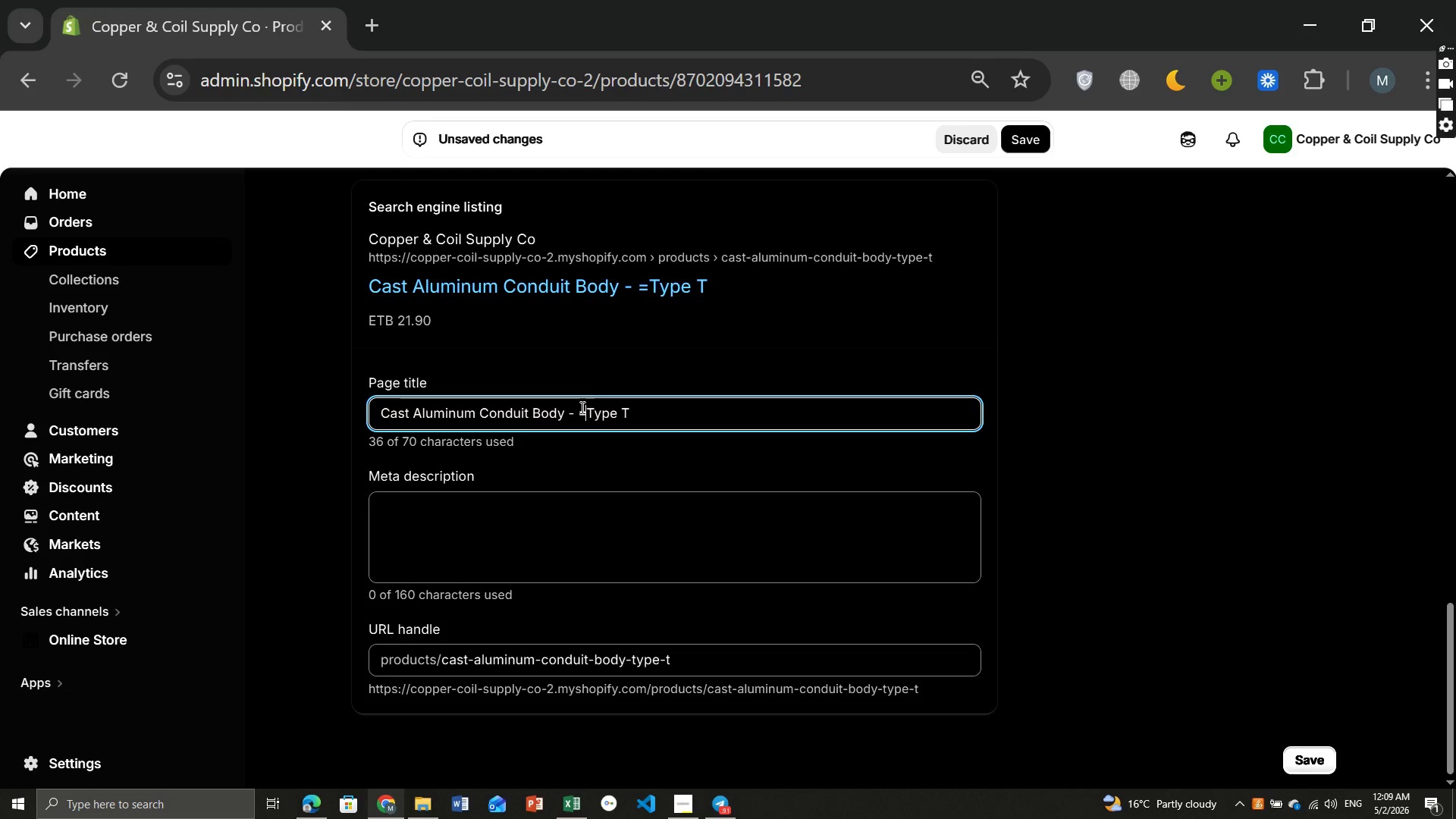 
key(Backspace)
 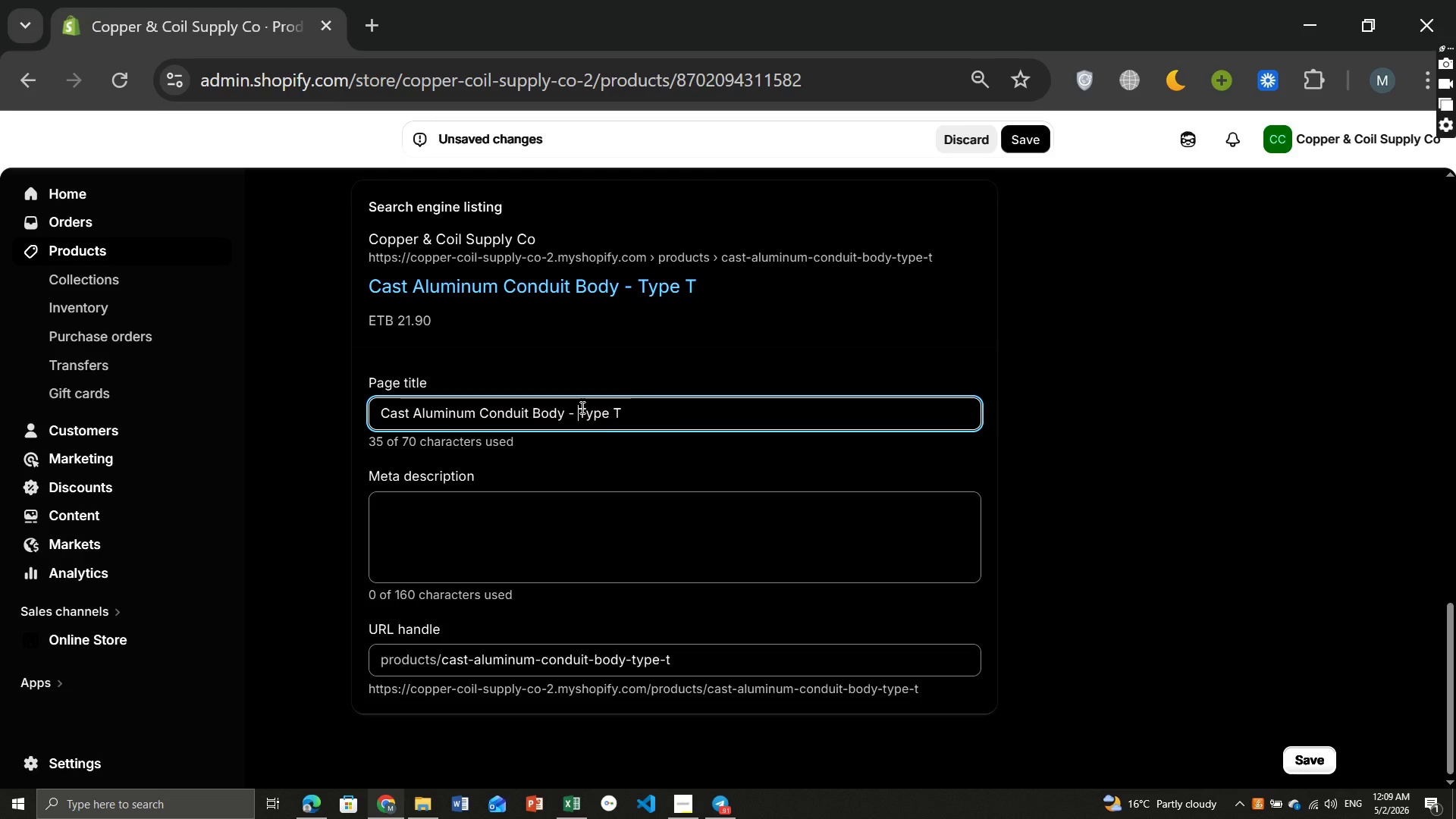 
key(Backspace)
 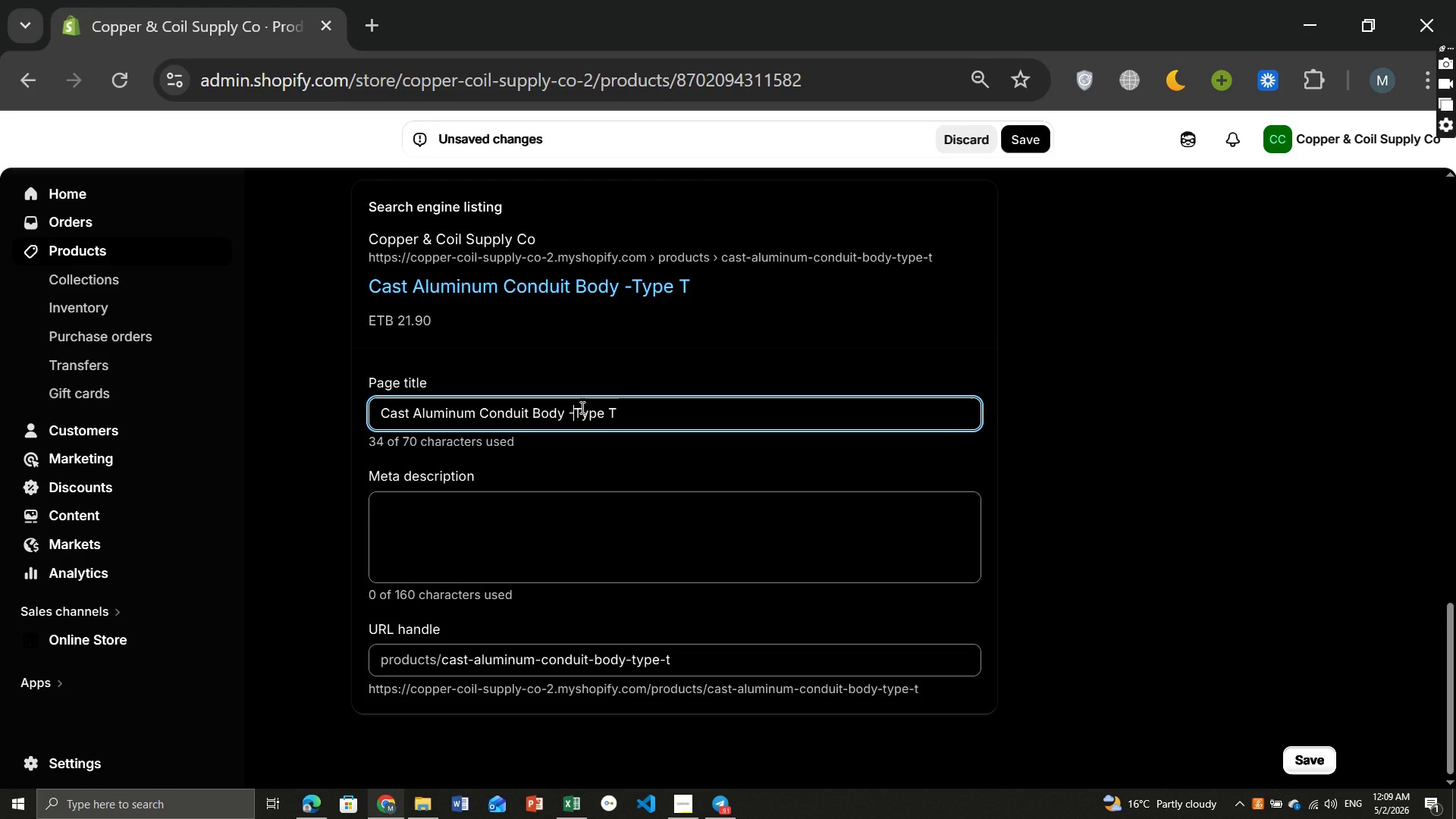 
key(Backspace)
 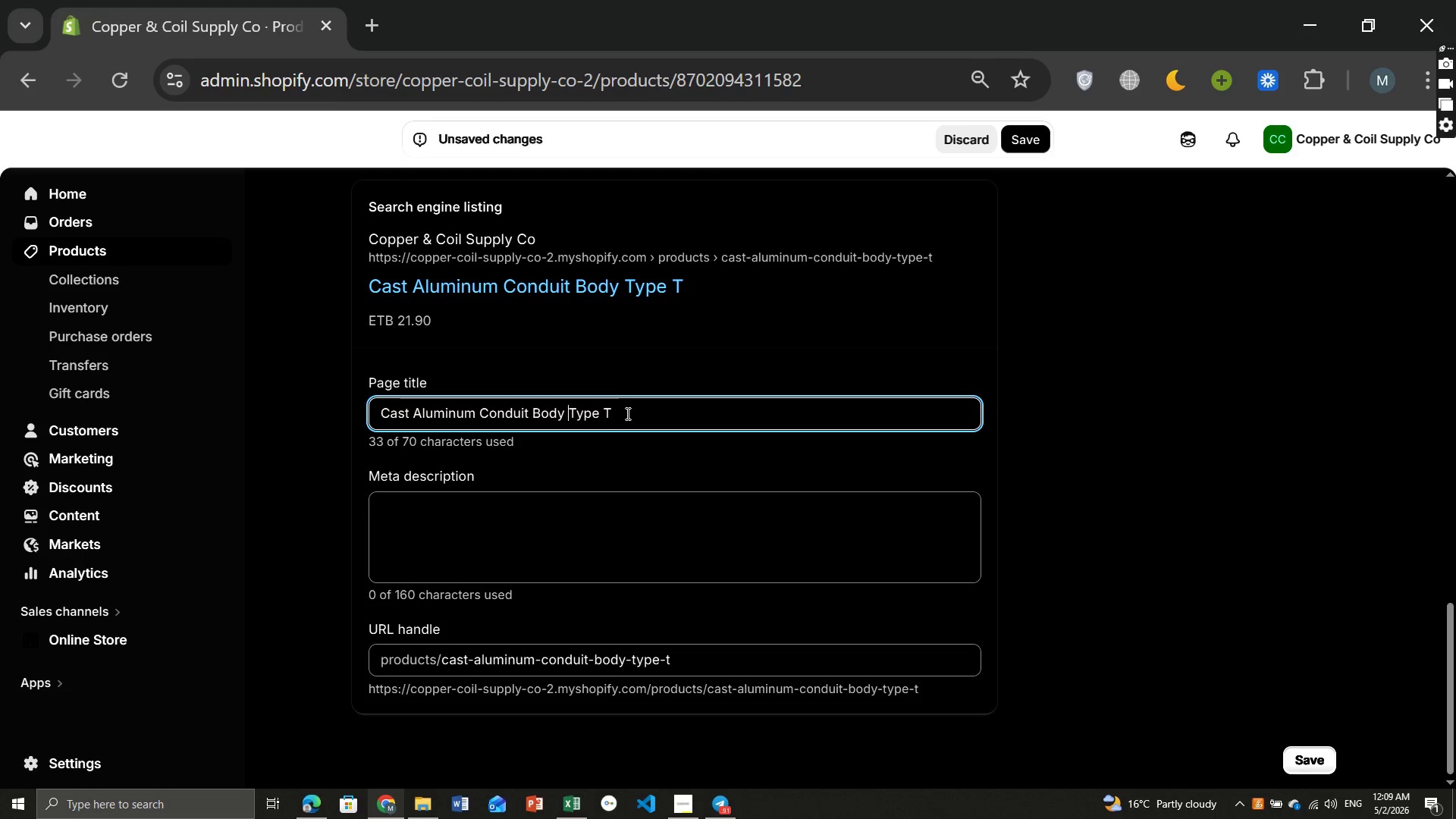 
left_click([626, 414])
 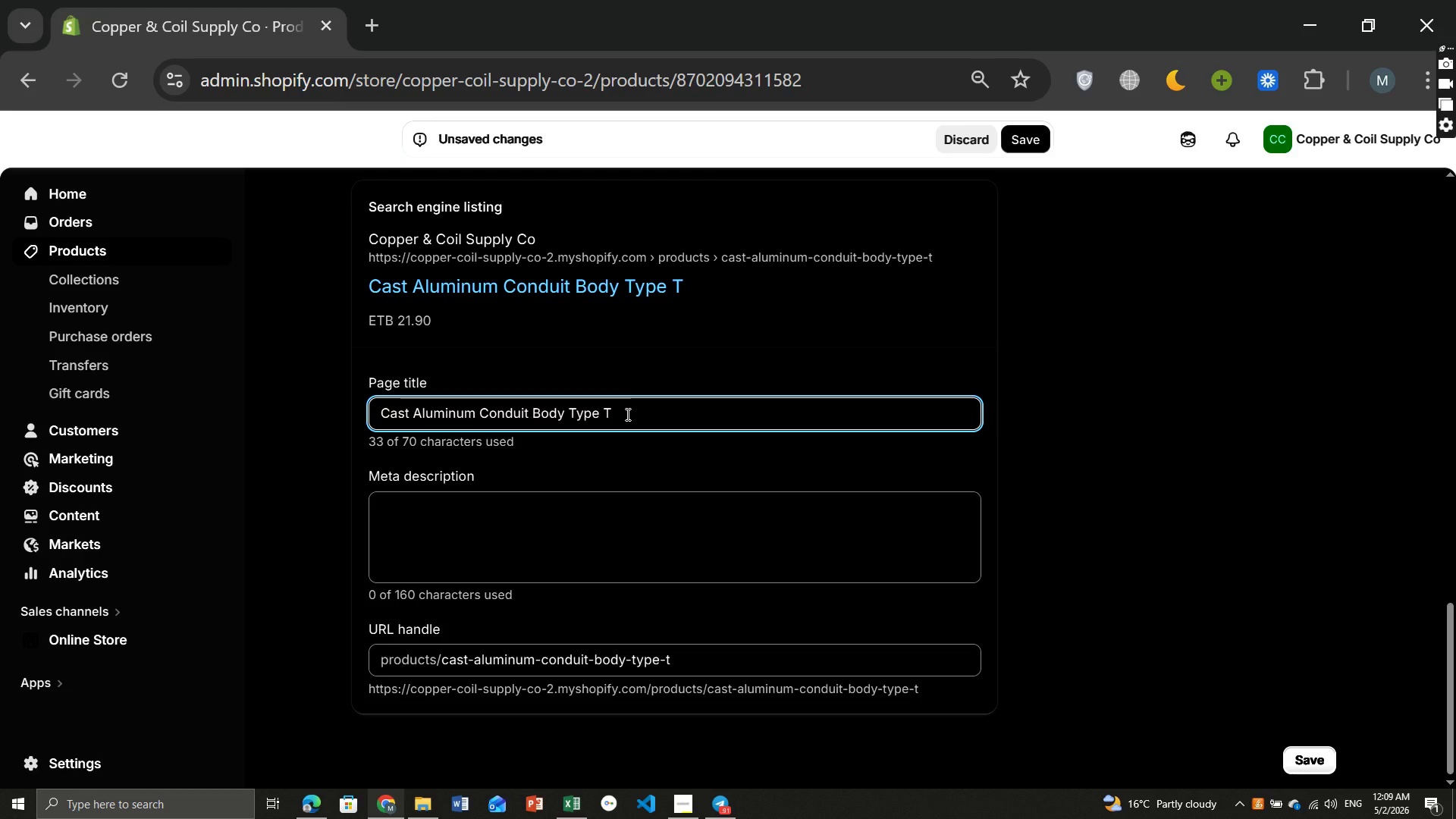 
type( - UL Listed Fitting)
 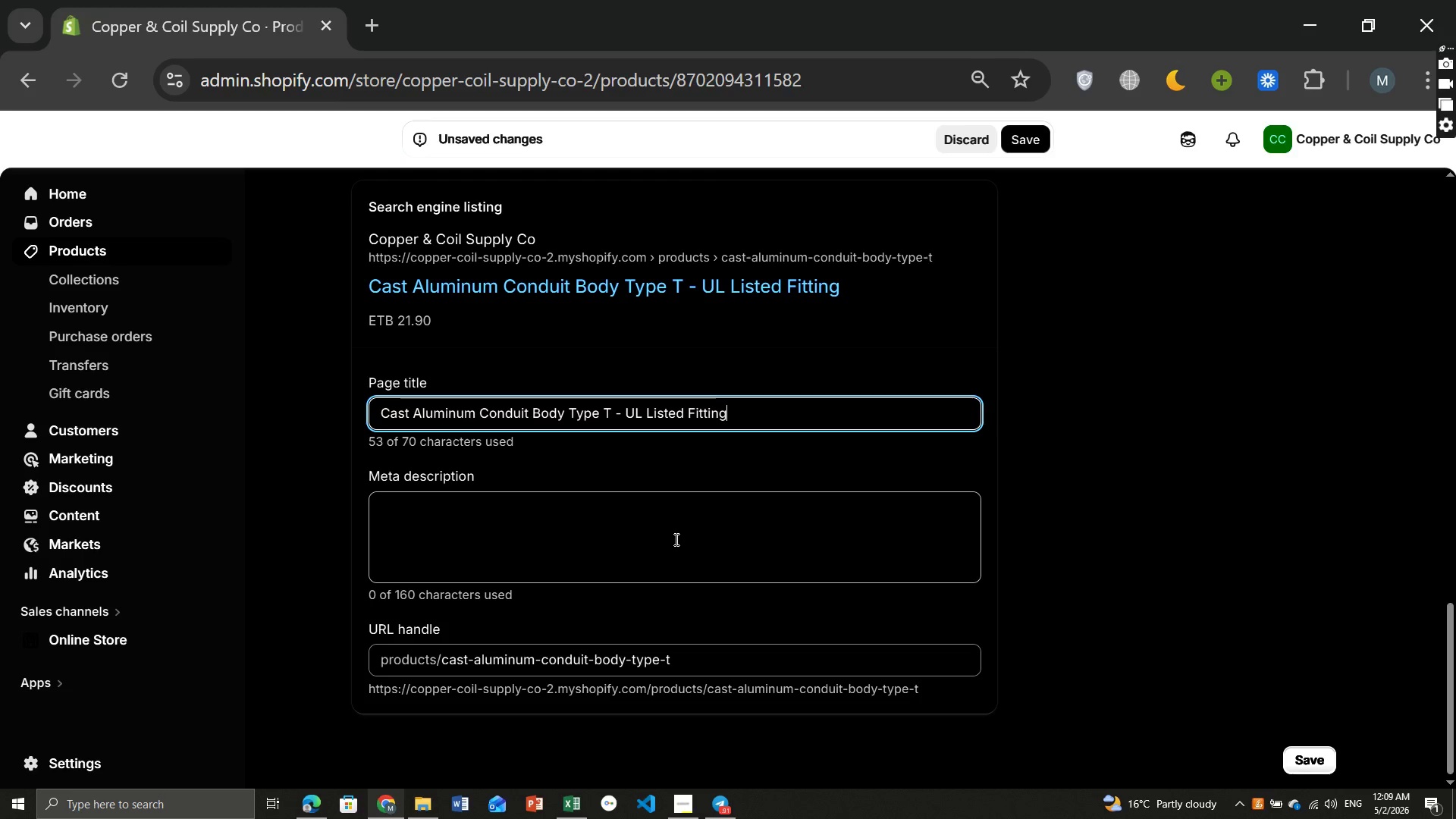 
left_click([673, 538])
 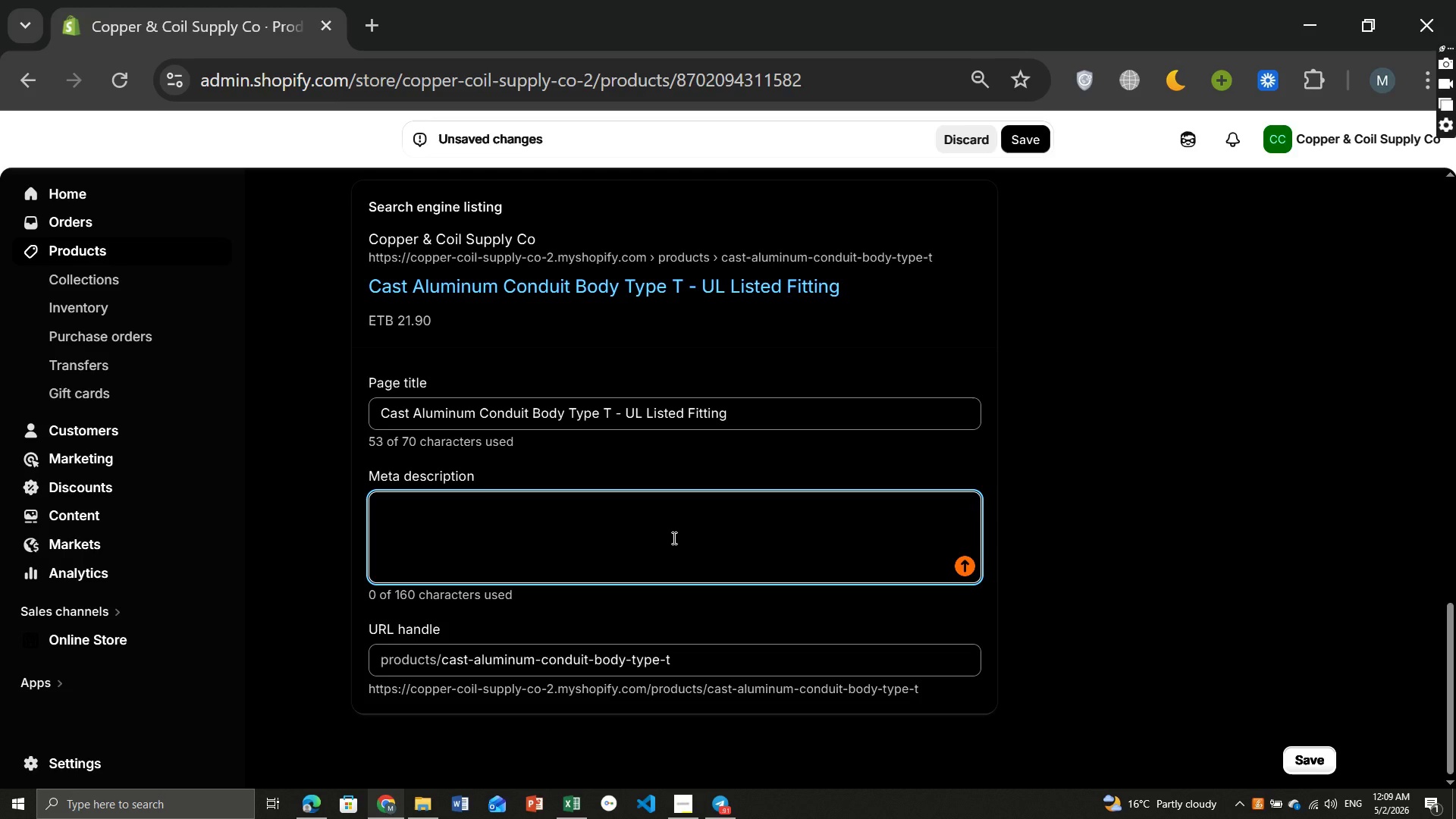 
type(UL Listing cast aluminum ci)
key(Backspace)
type(ond)
 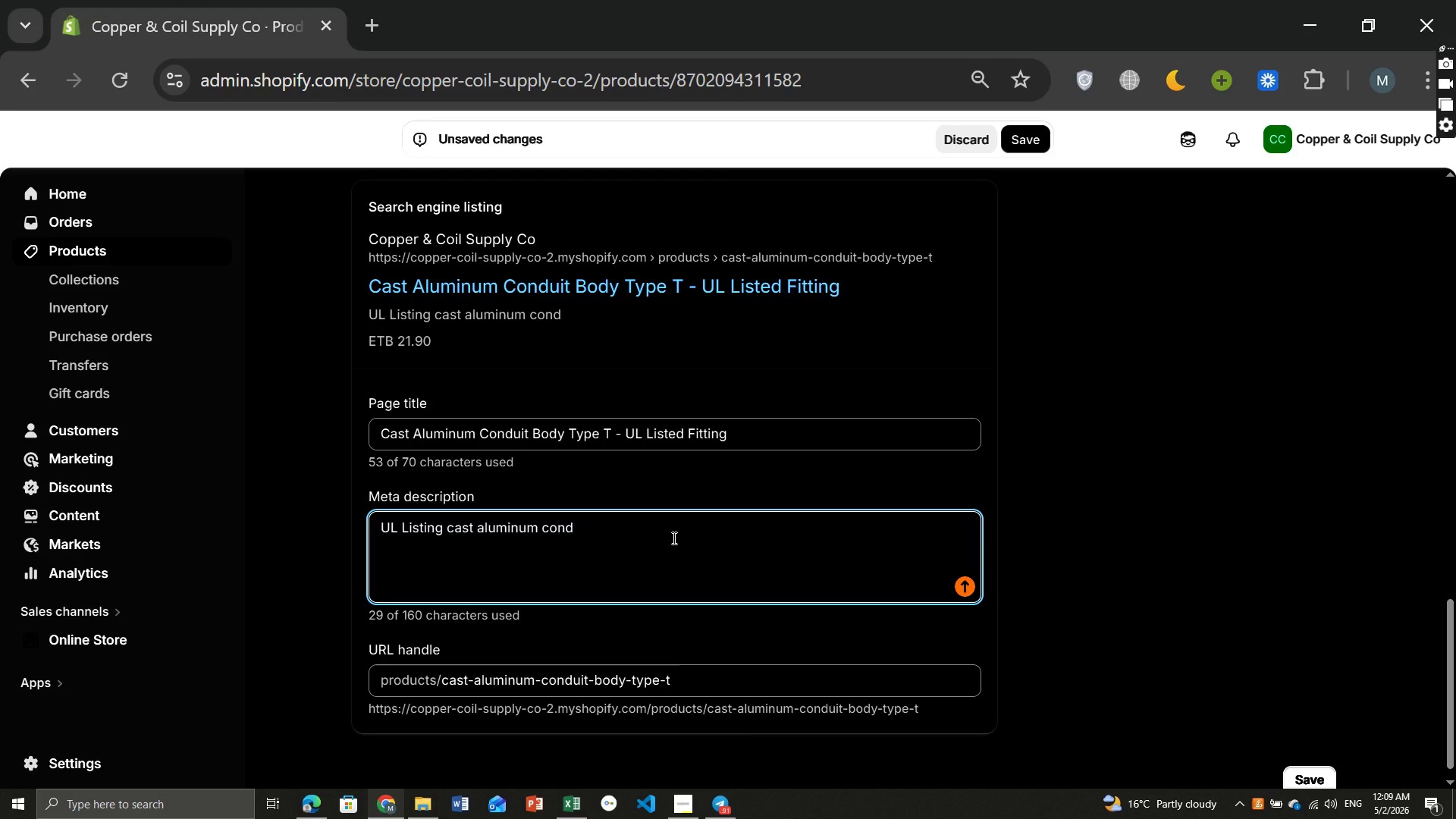 
type(uit systems. Durable, weather-resistant, and ideal for junction acceess)
key(Backspace)
key(Backspace)
key(Backspace)
type(ss)
 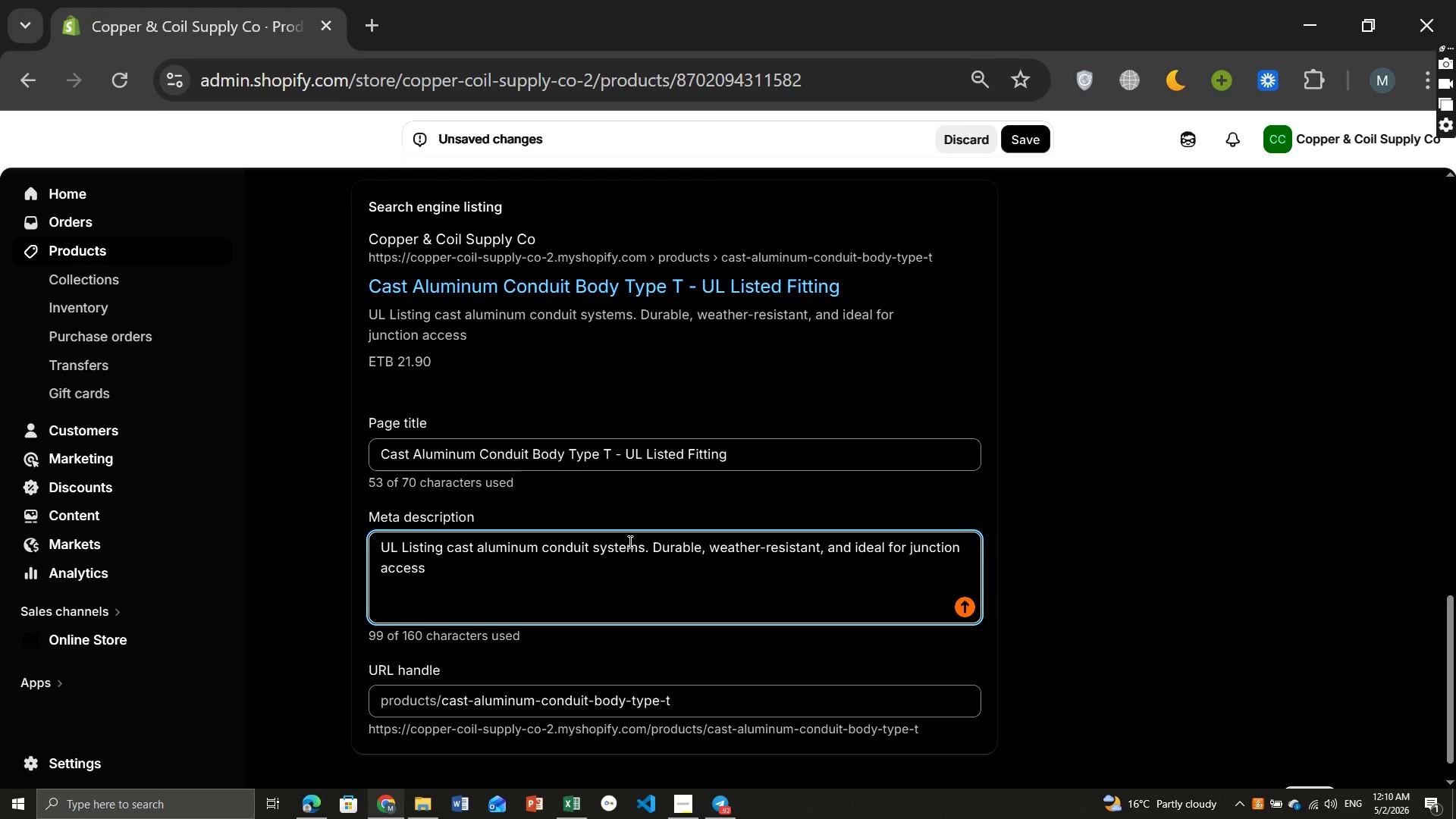 
wait(15.24)
 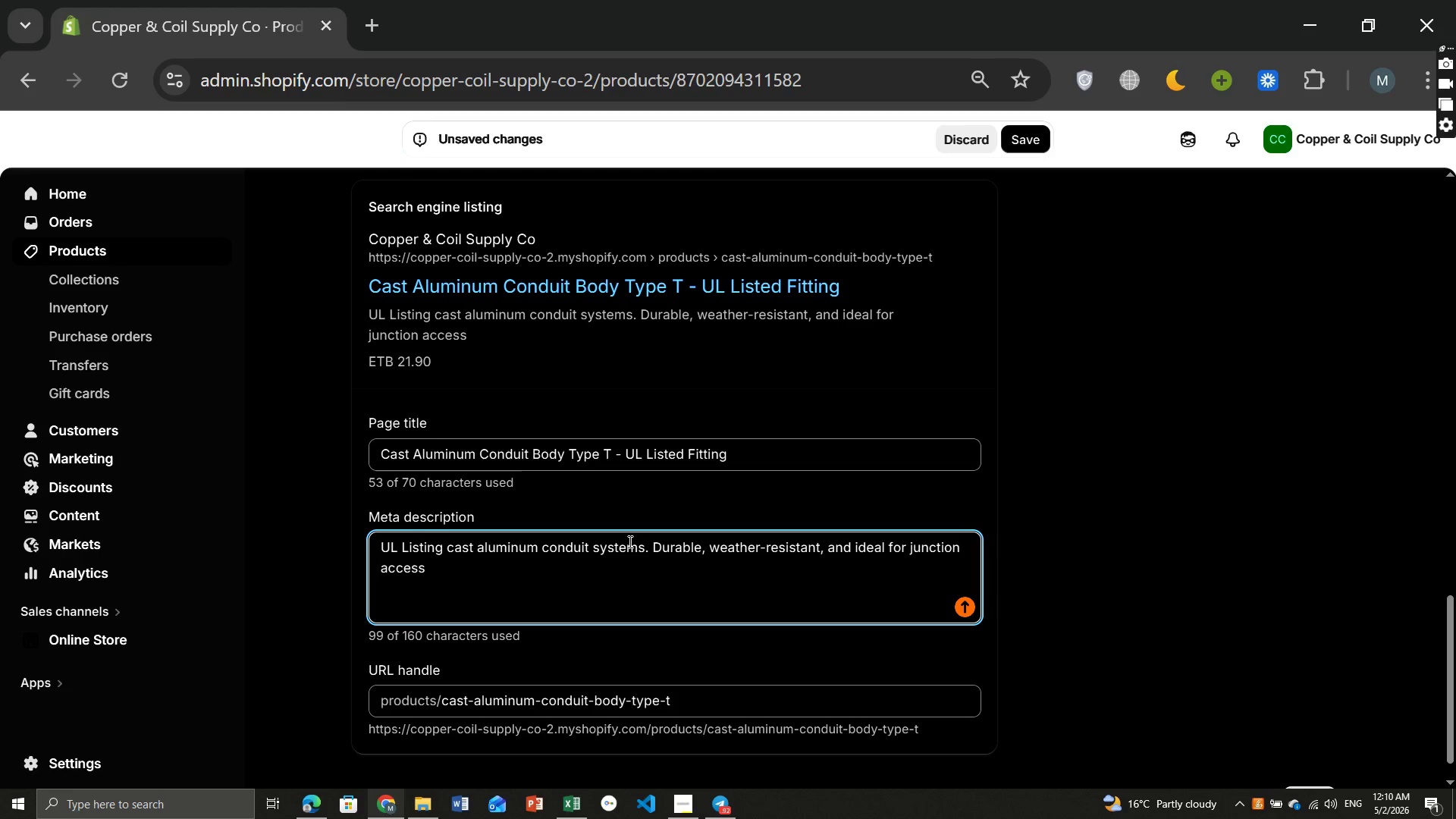 
left_click([594, 543])
 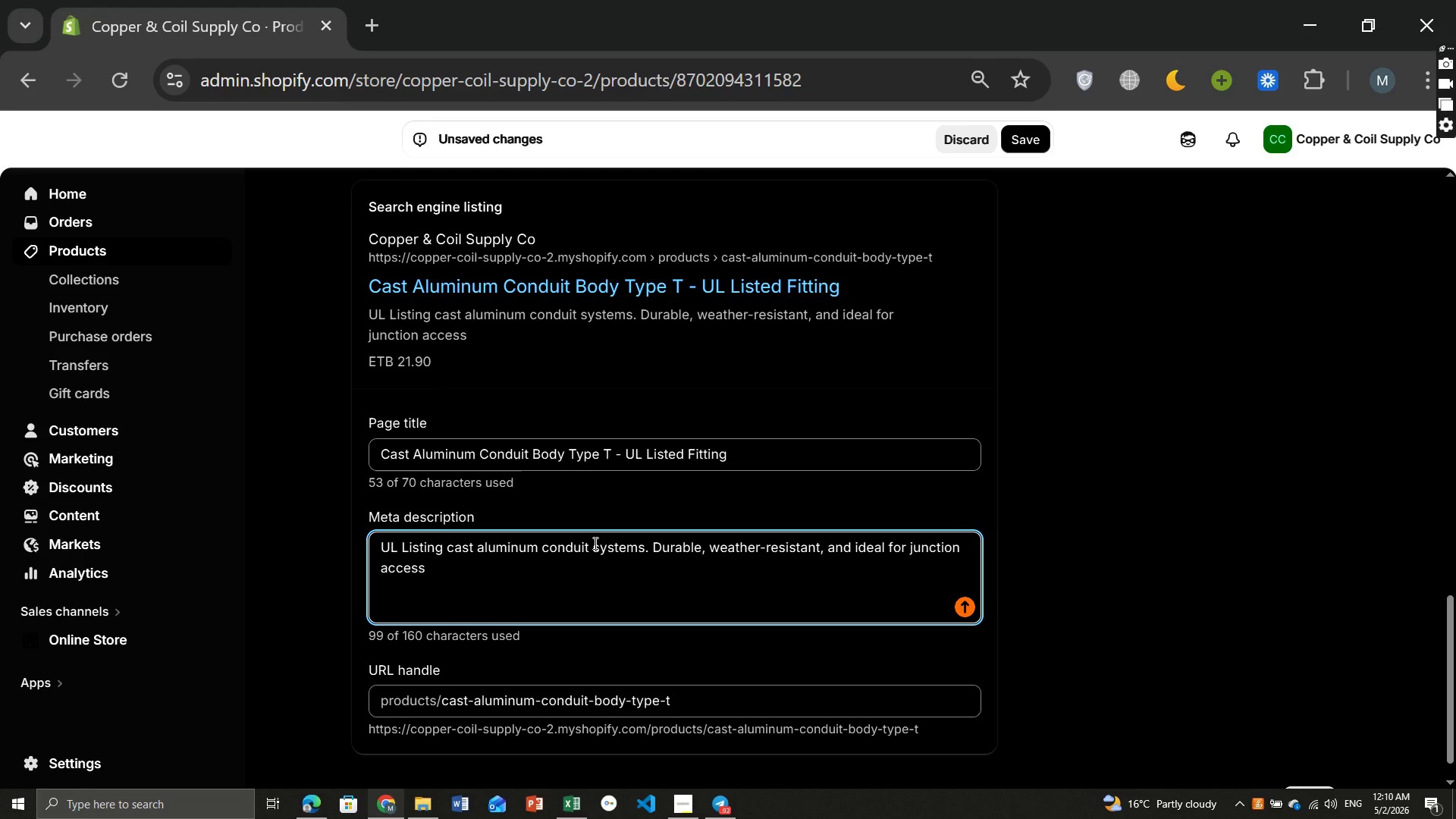 
key(ArrowLeft)
 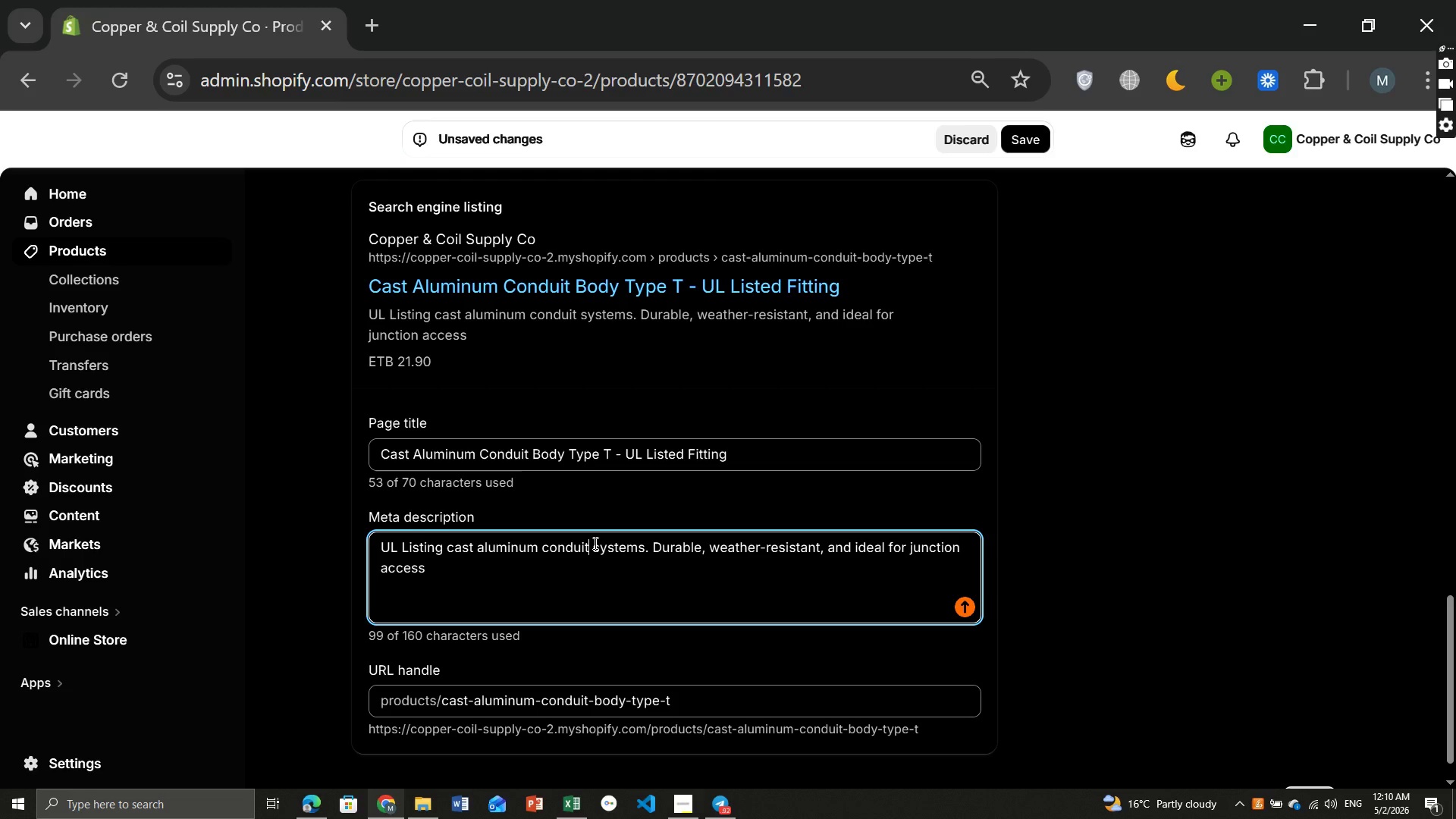 
type( body Type T for electrical conduit)
 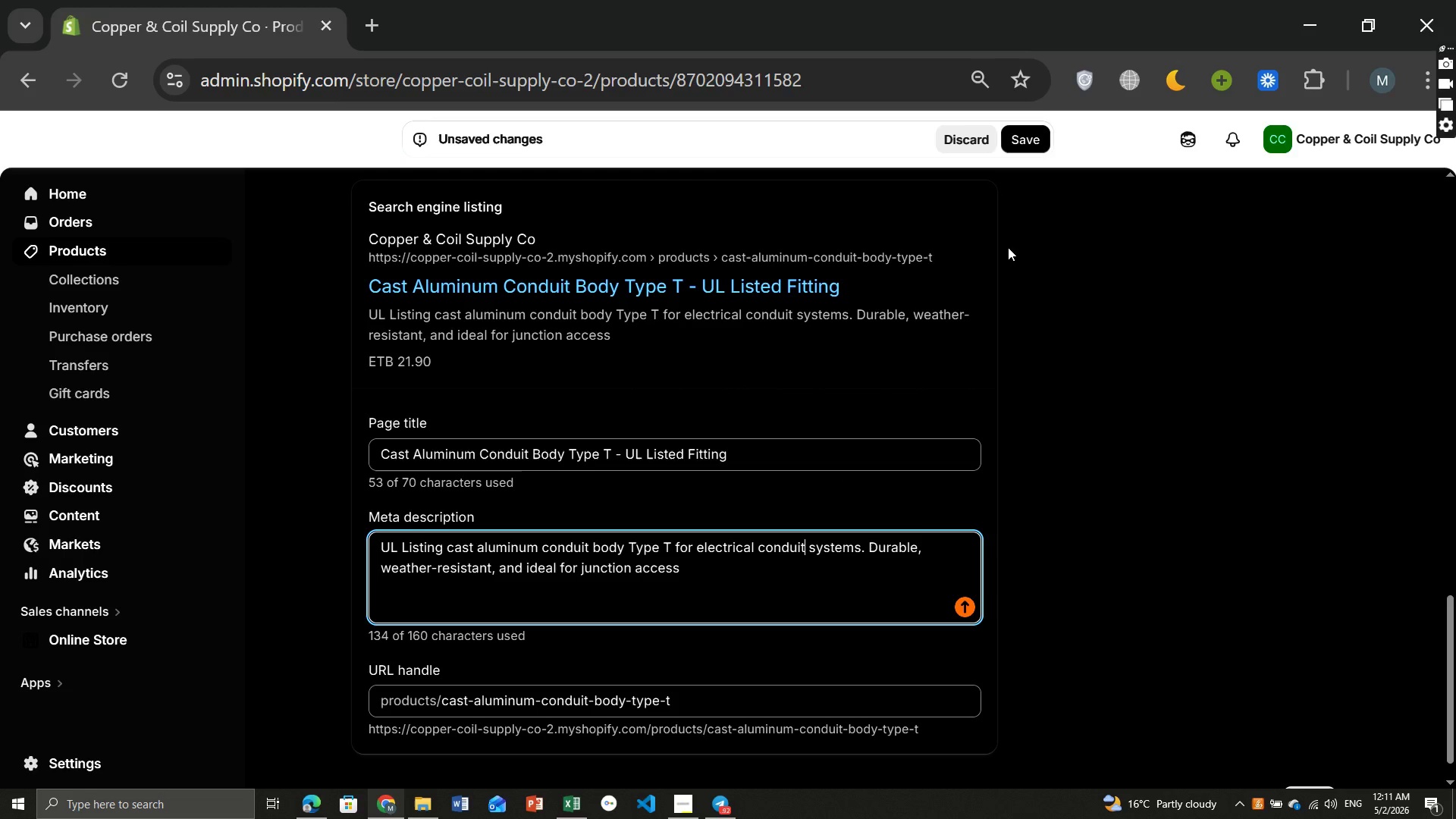 
wait(5.5)
 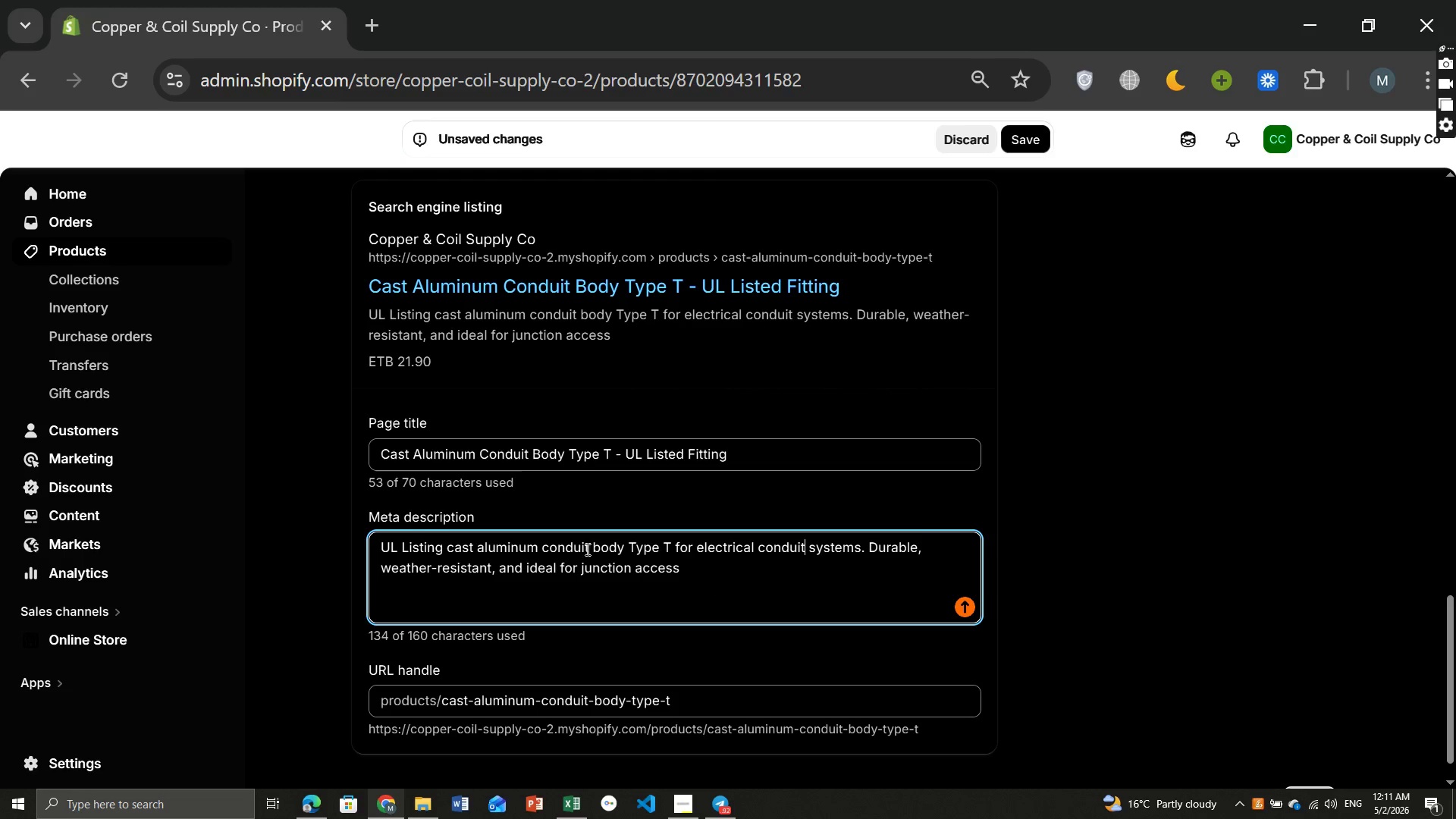 
left_click([1021, 142])
 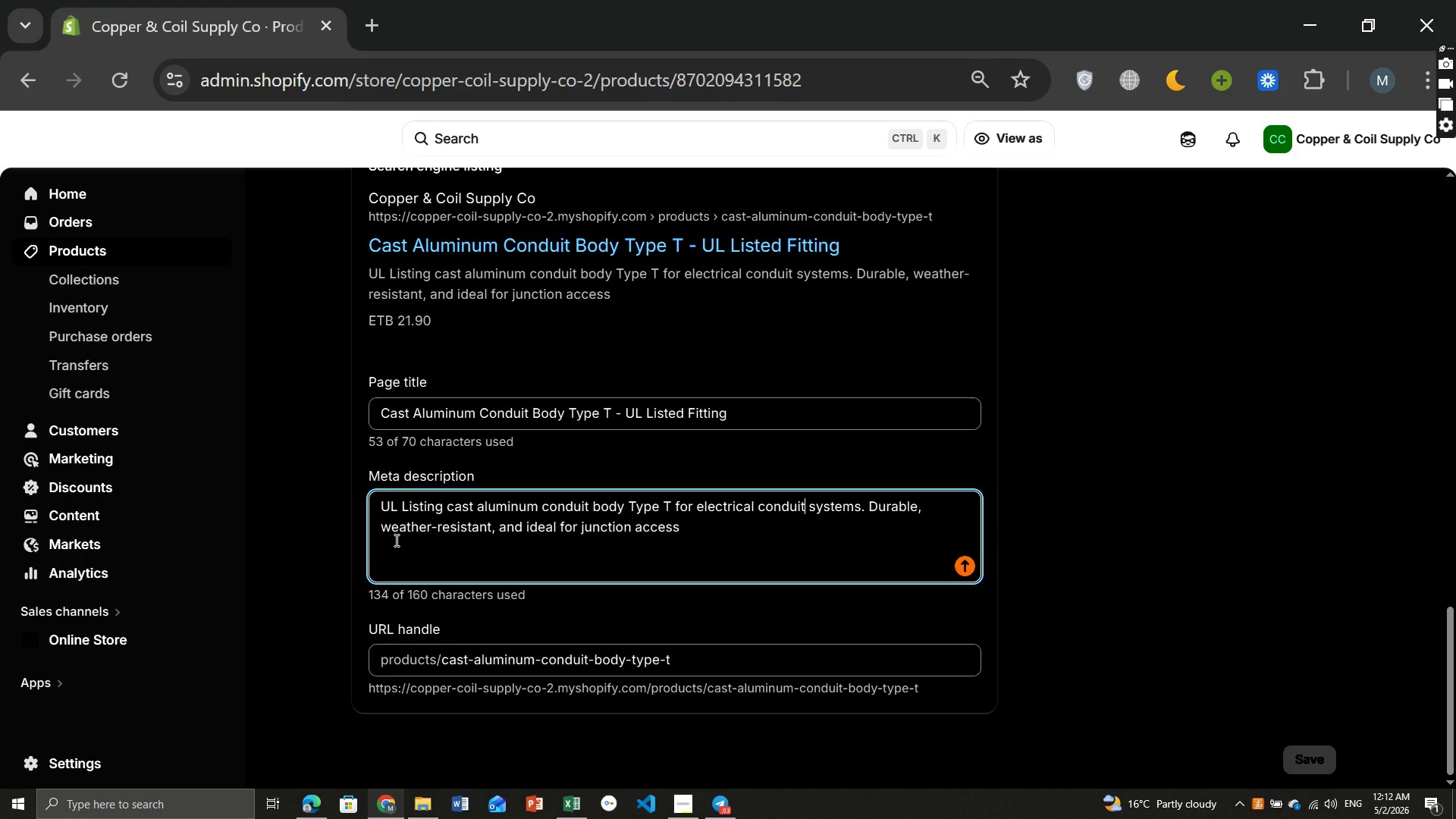 
wait(58.27)
 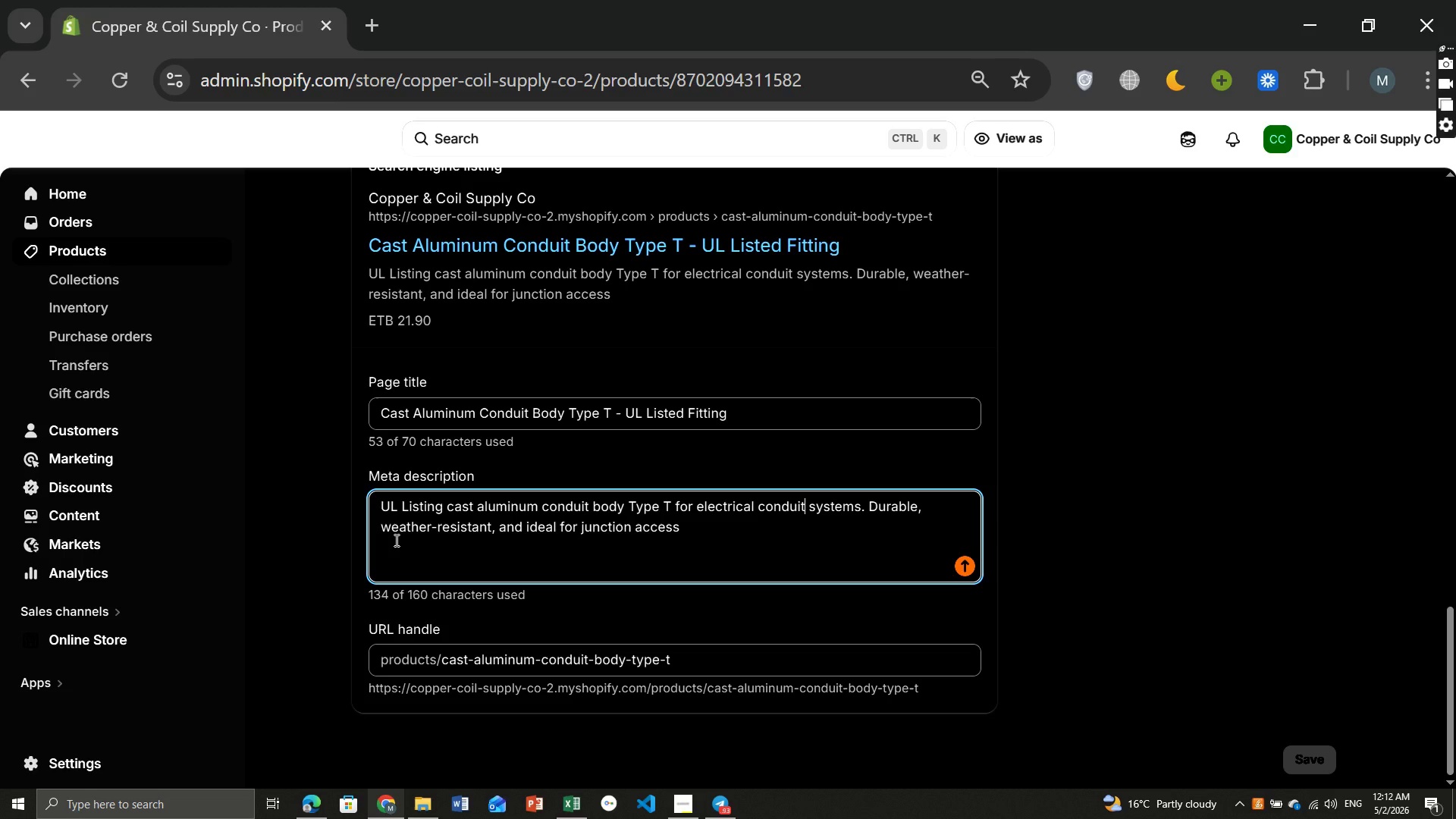 
left_click([96, 257])
 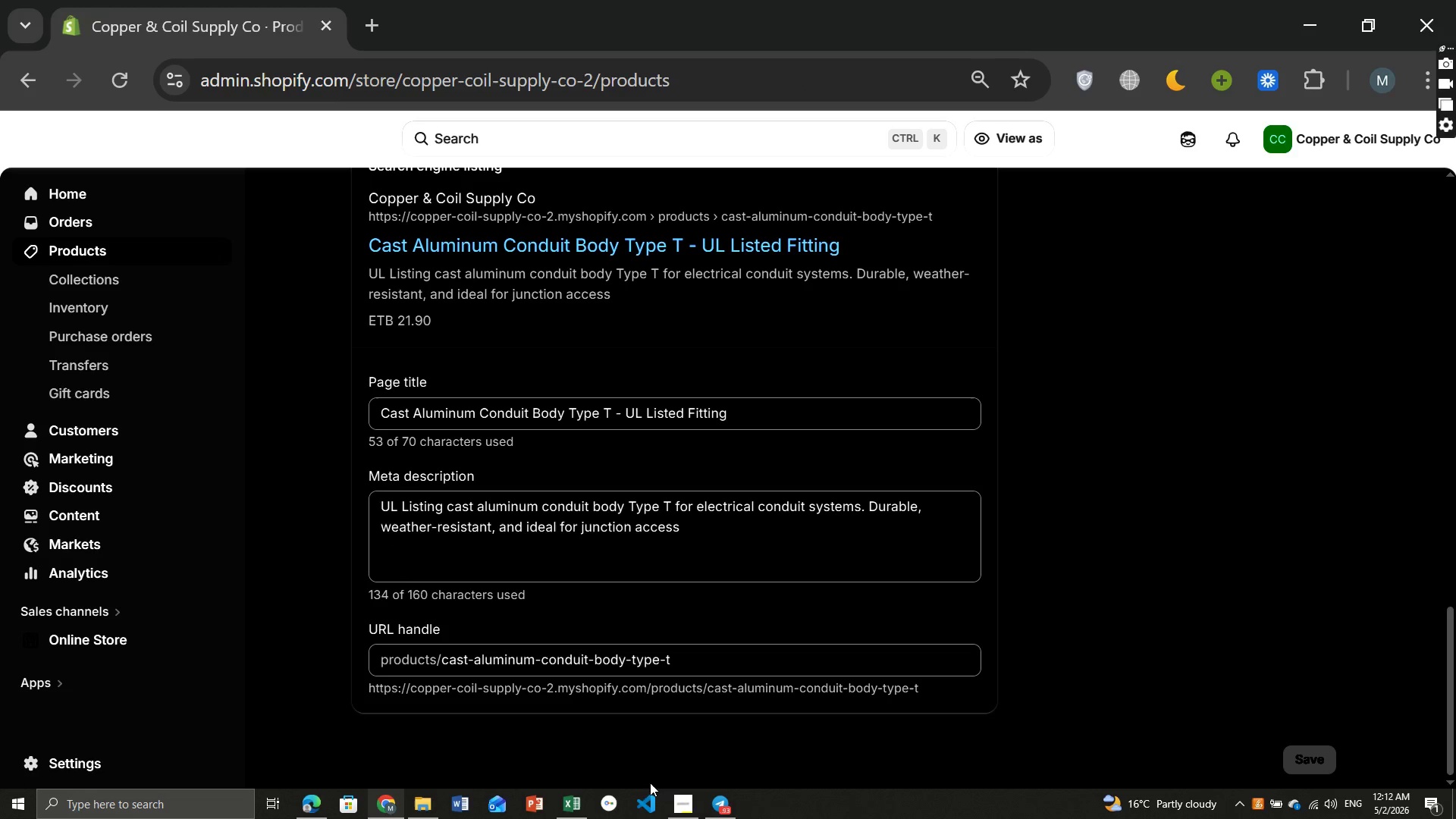 
left_click([676, 810])